 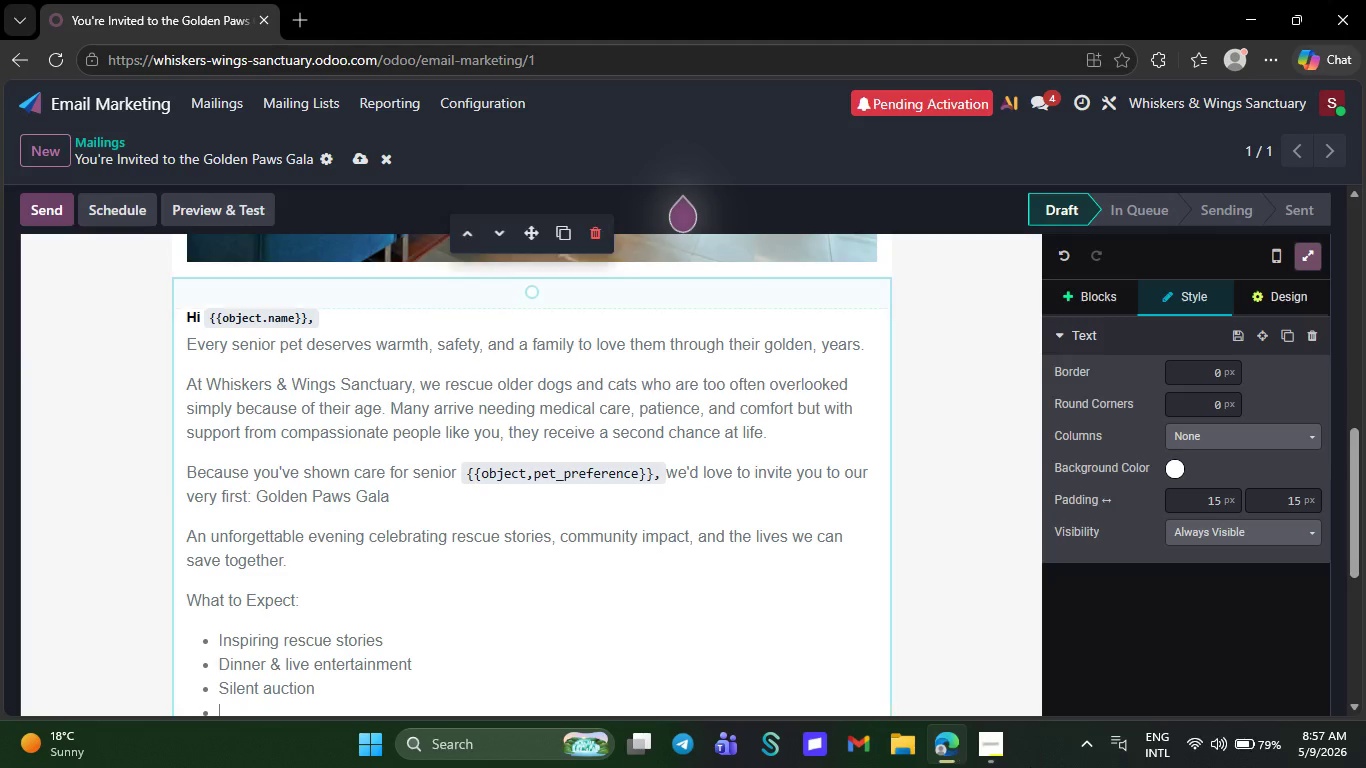 
key(CapsLock)
 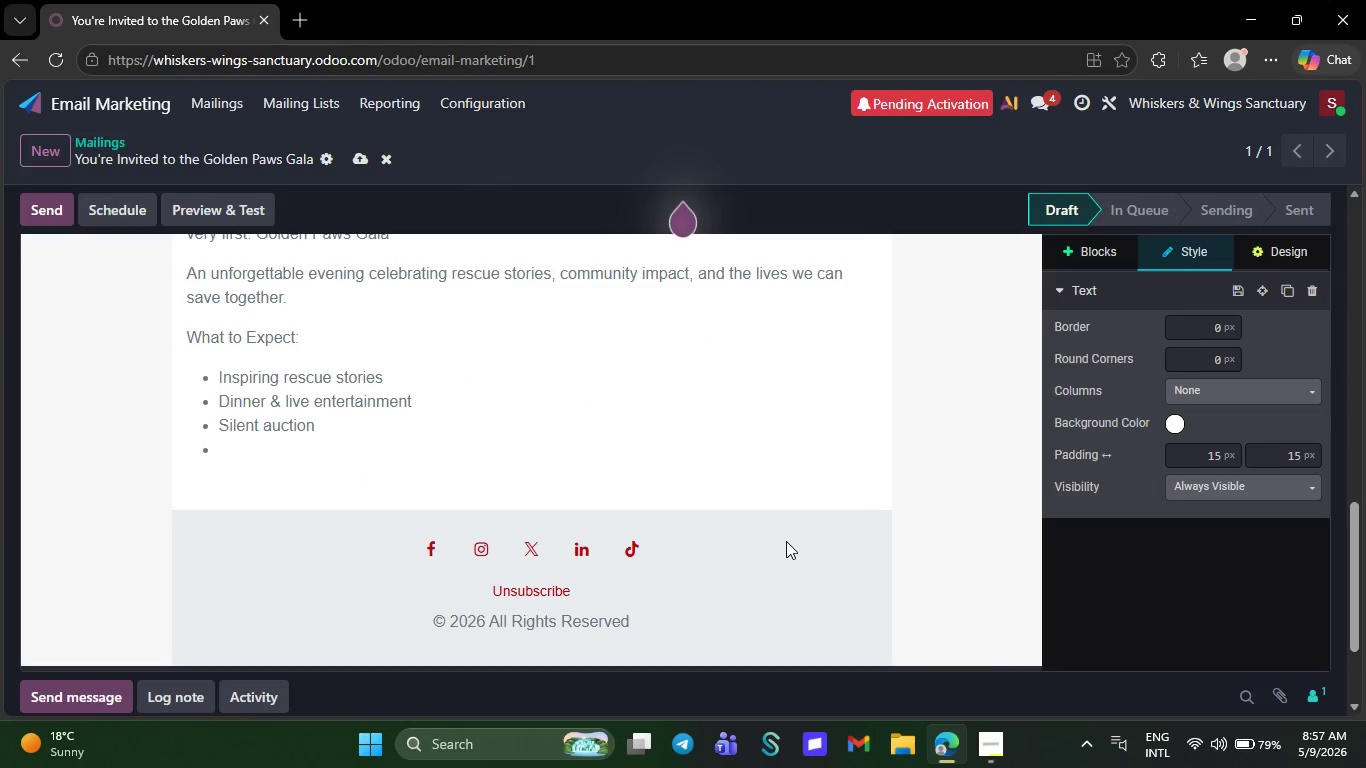 
key(A)
 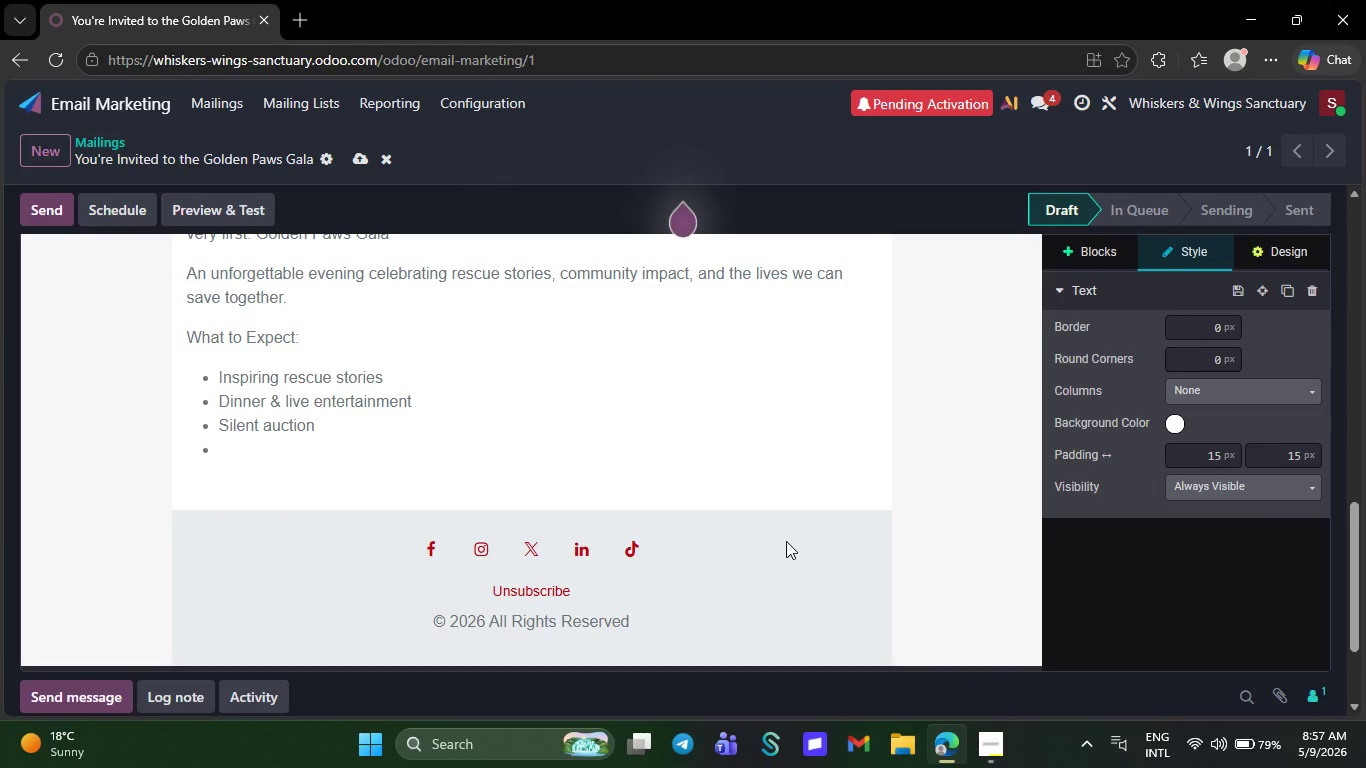 
key(CapsLock)
 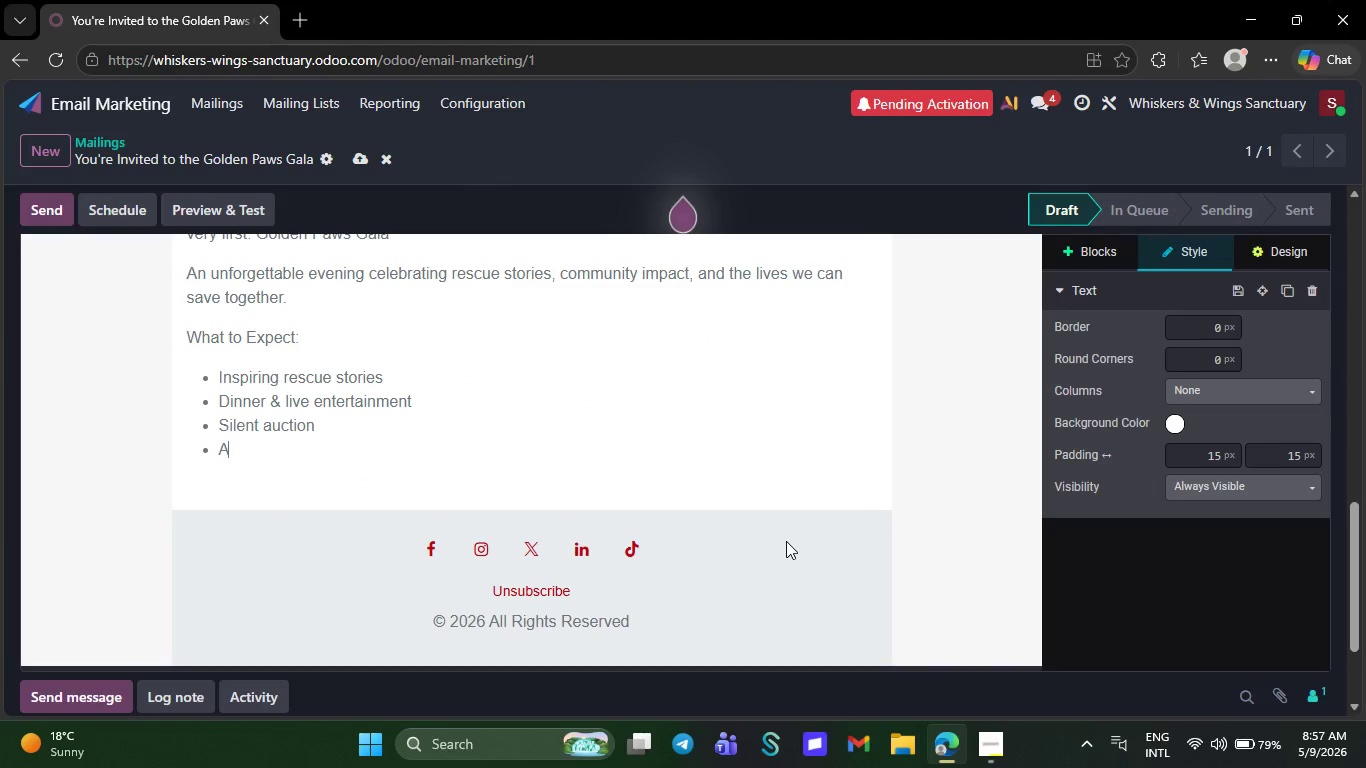 
type(doption success highlights)
 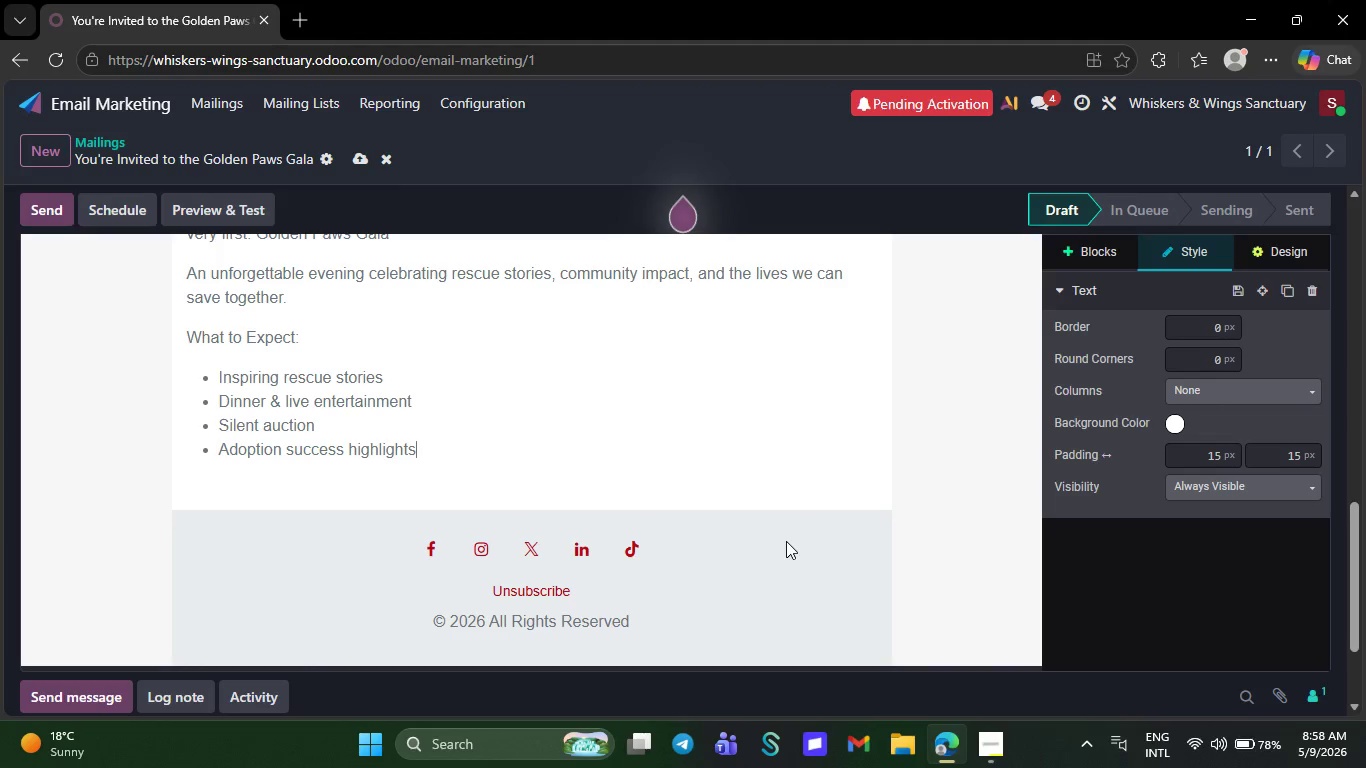 
key(NumpadEnter)
type(Opport)
 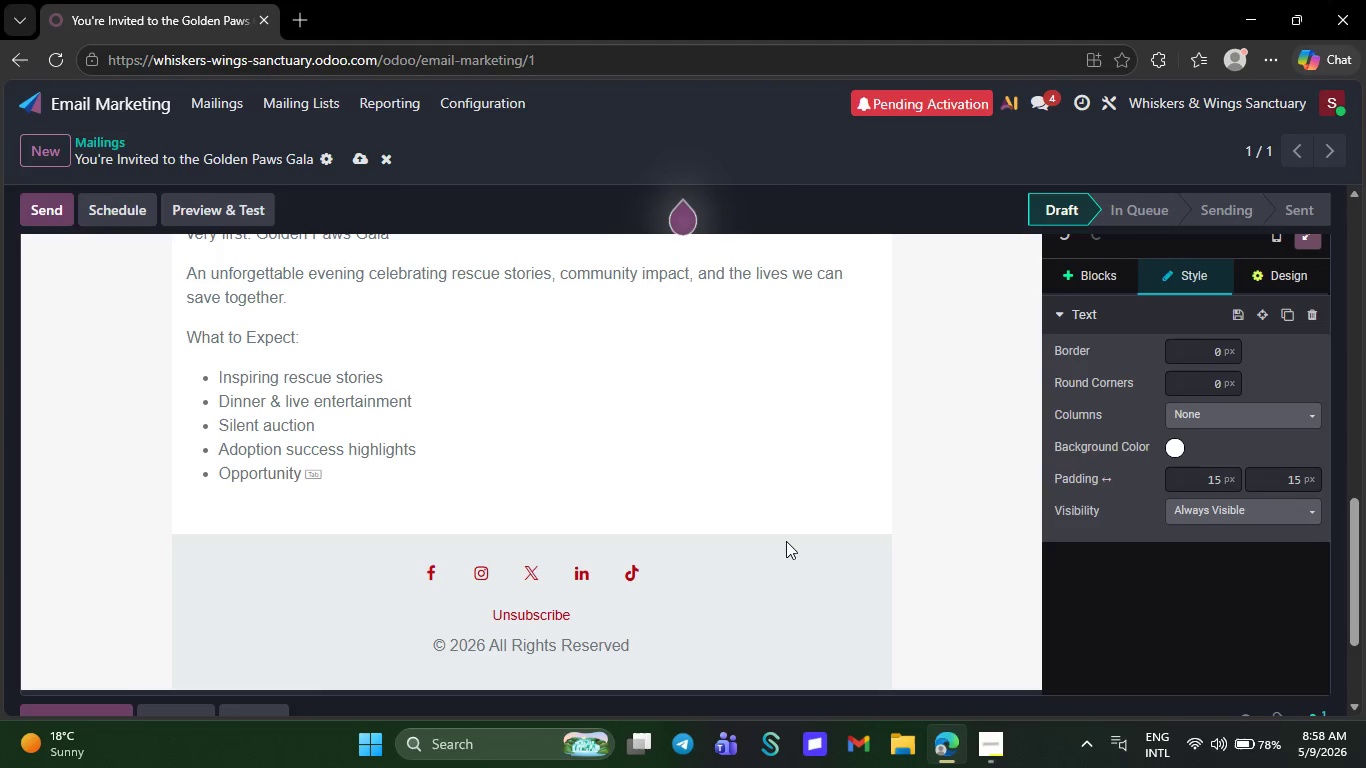 
type(unities to directly support senior pets in need)
 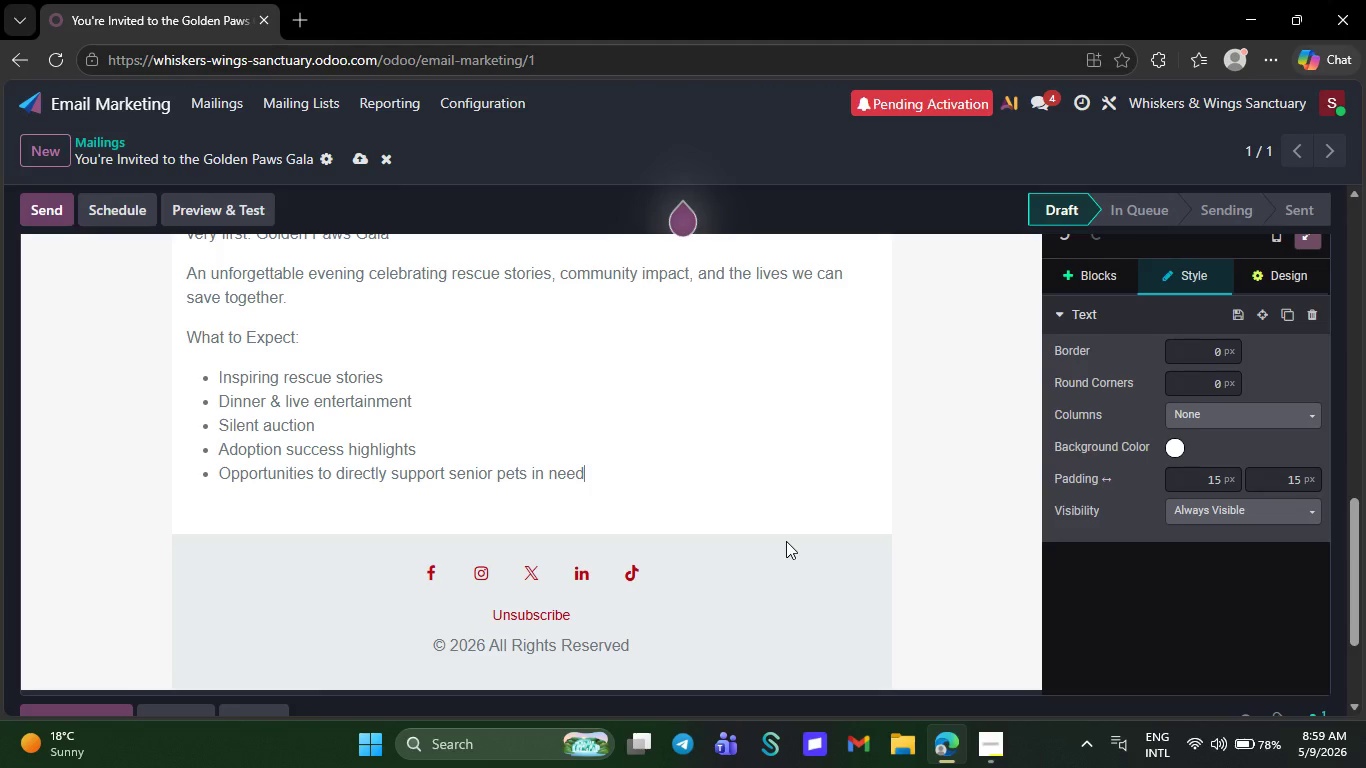 
wait(14.16)
 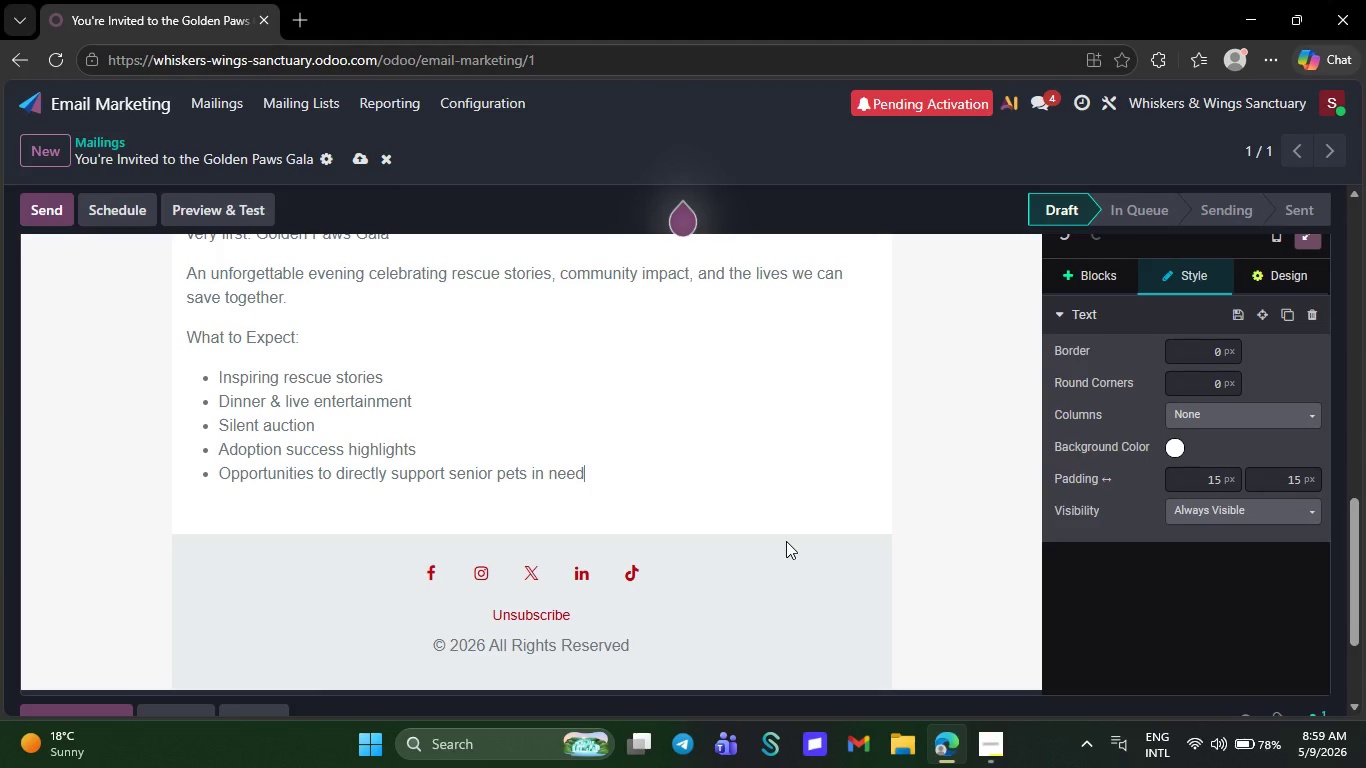 
key(NumpadEnter)
 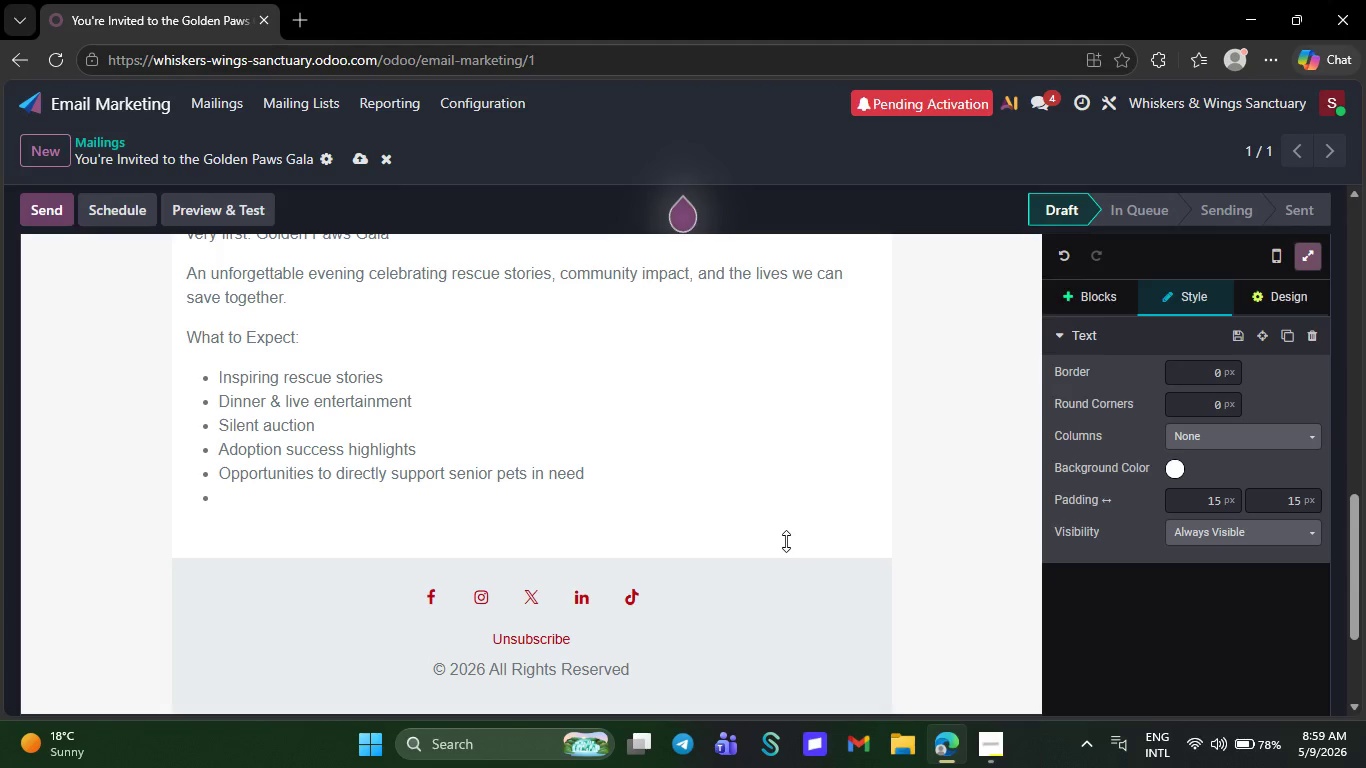 
key(Backspace)
 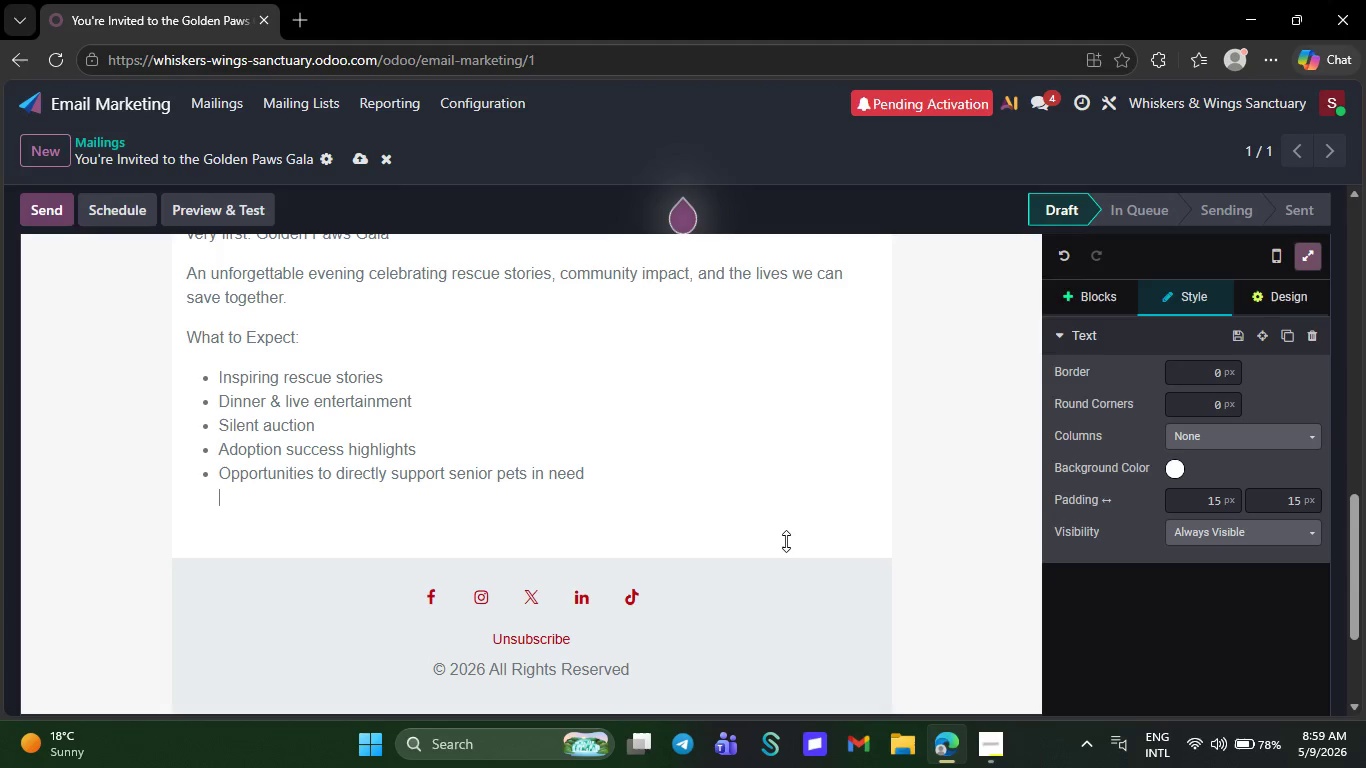 
key(Backspace)
 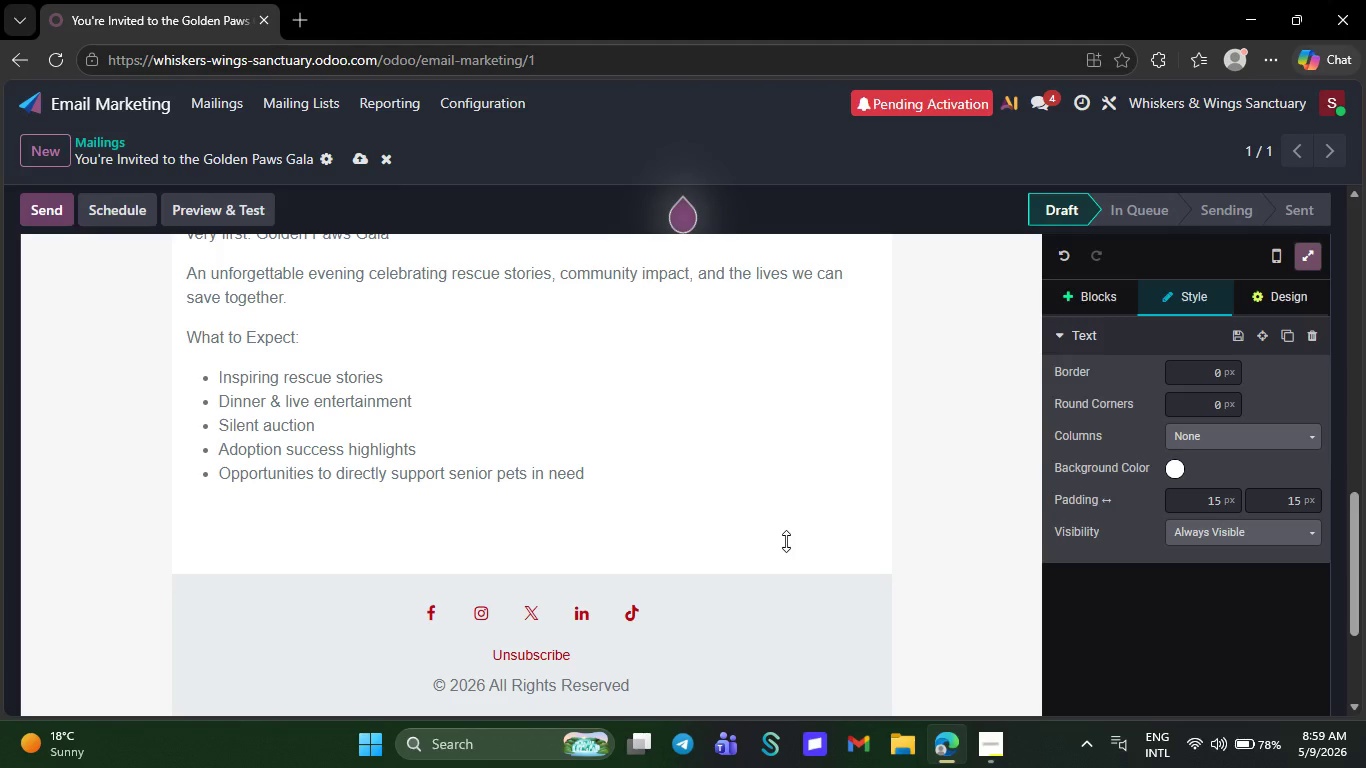 
wait(5.55)
 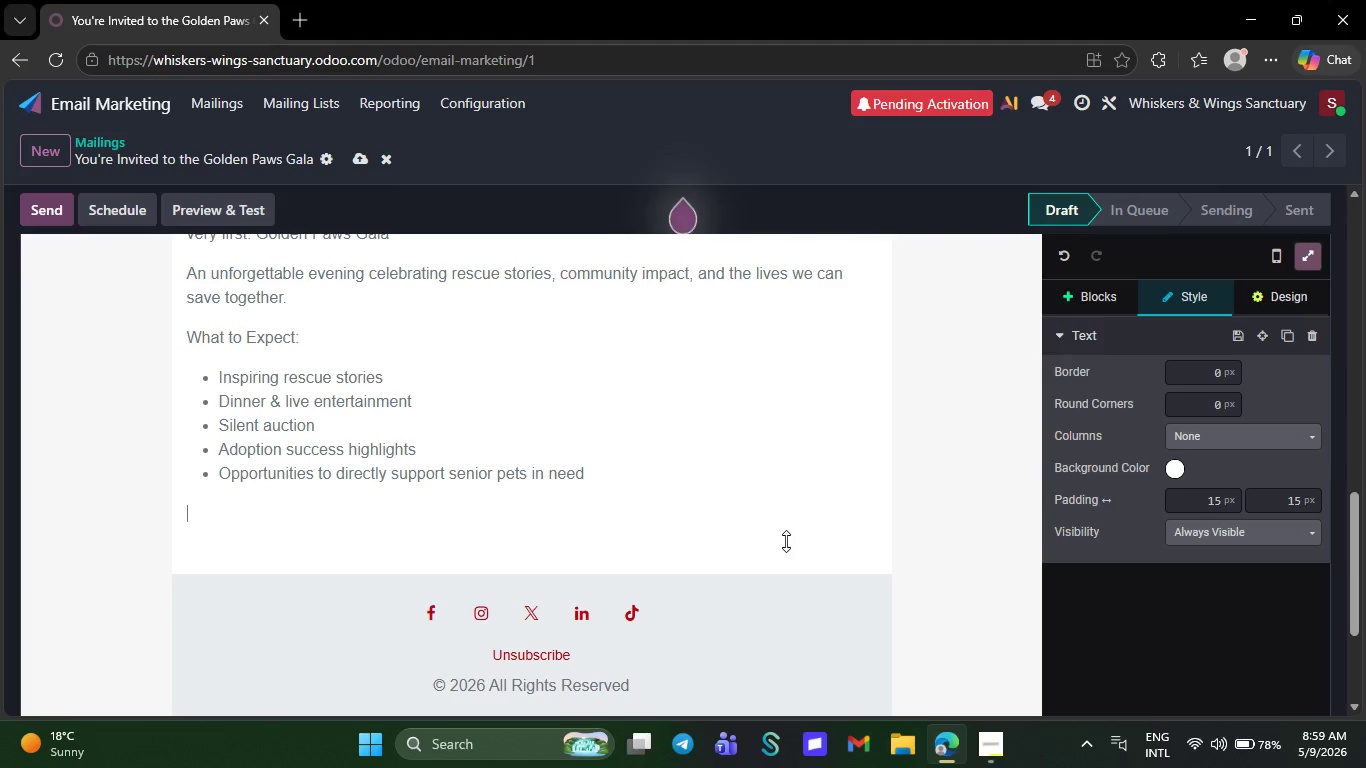 
type(Your p)
 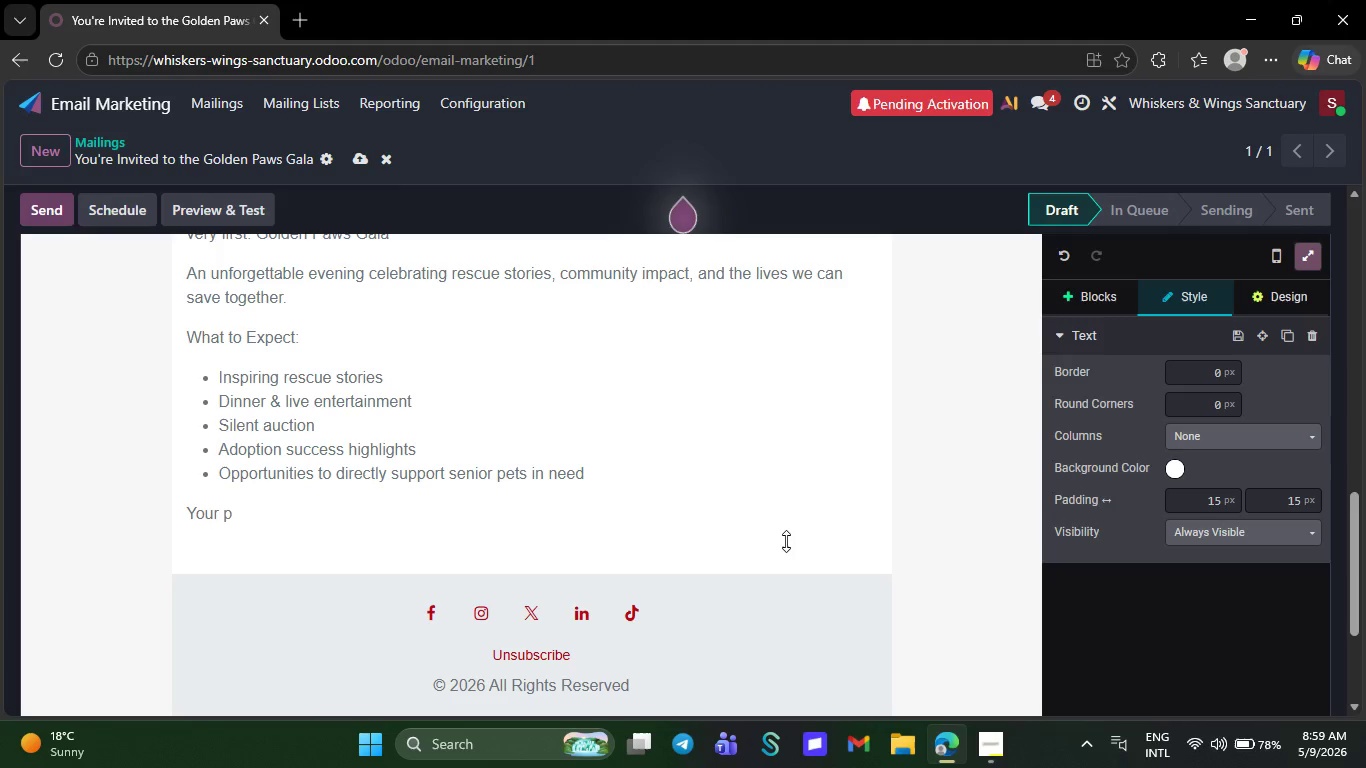 
type(re)
 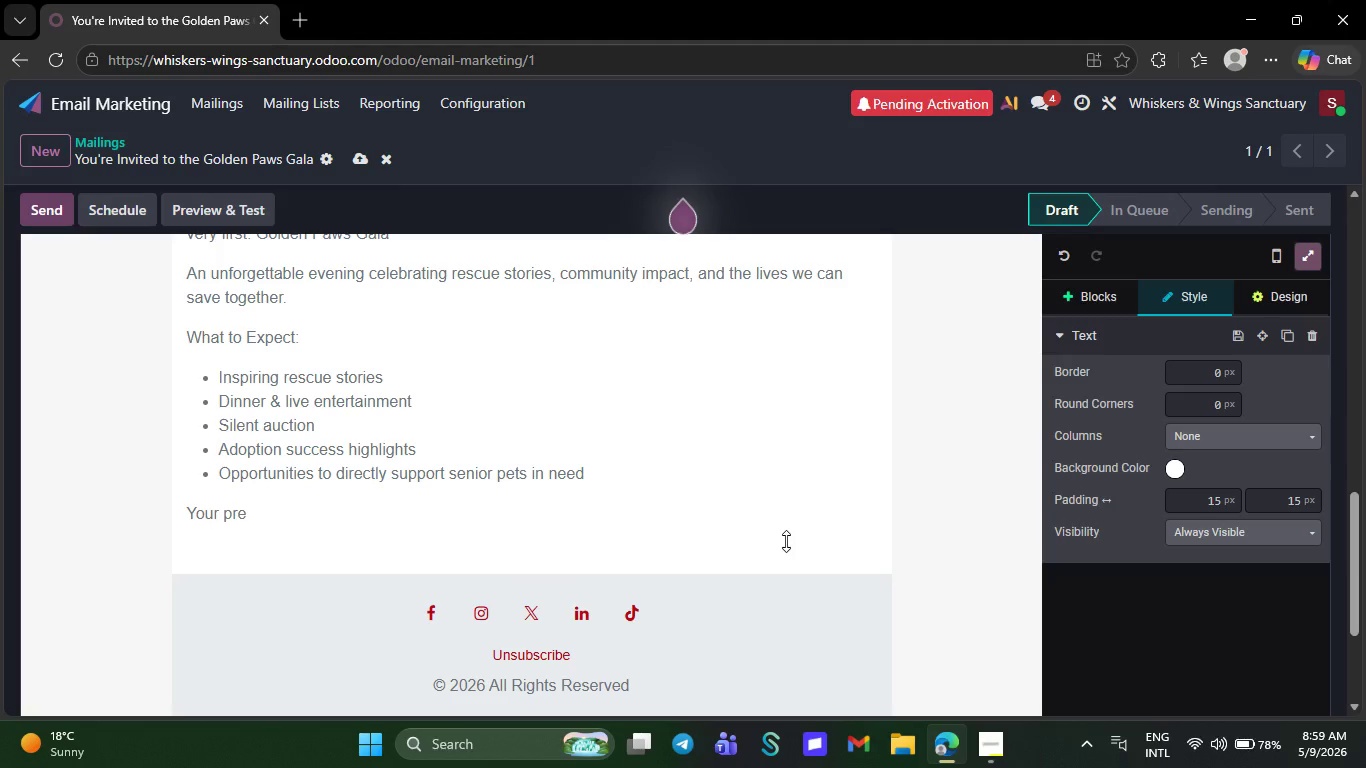 
wait(7.08)
 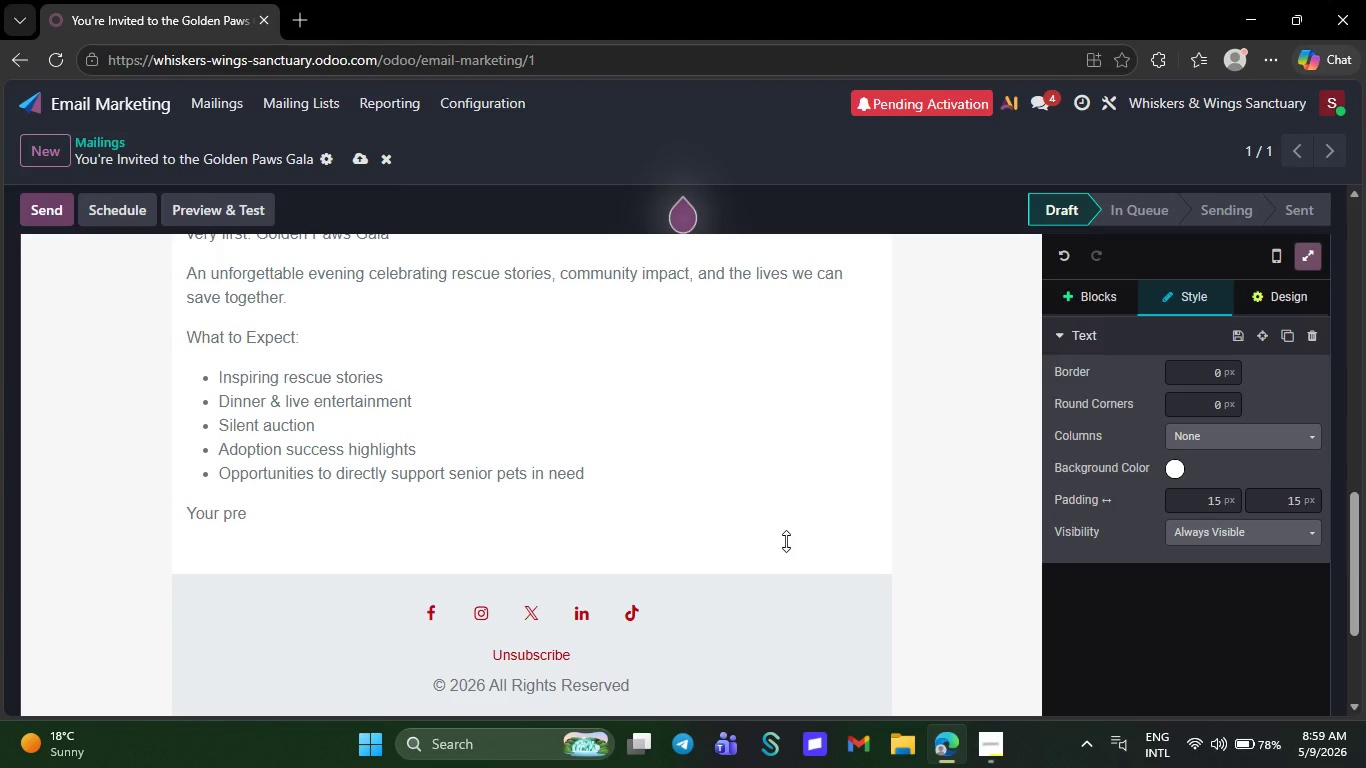 
type(se)
 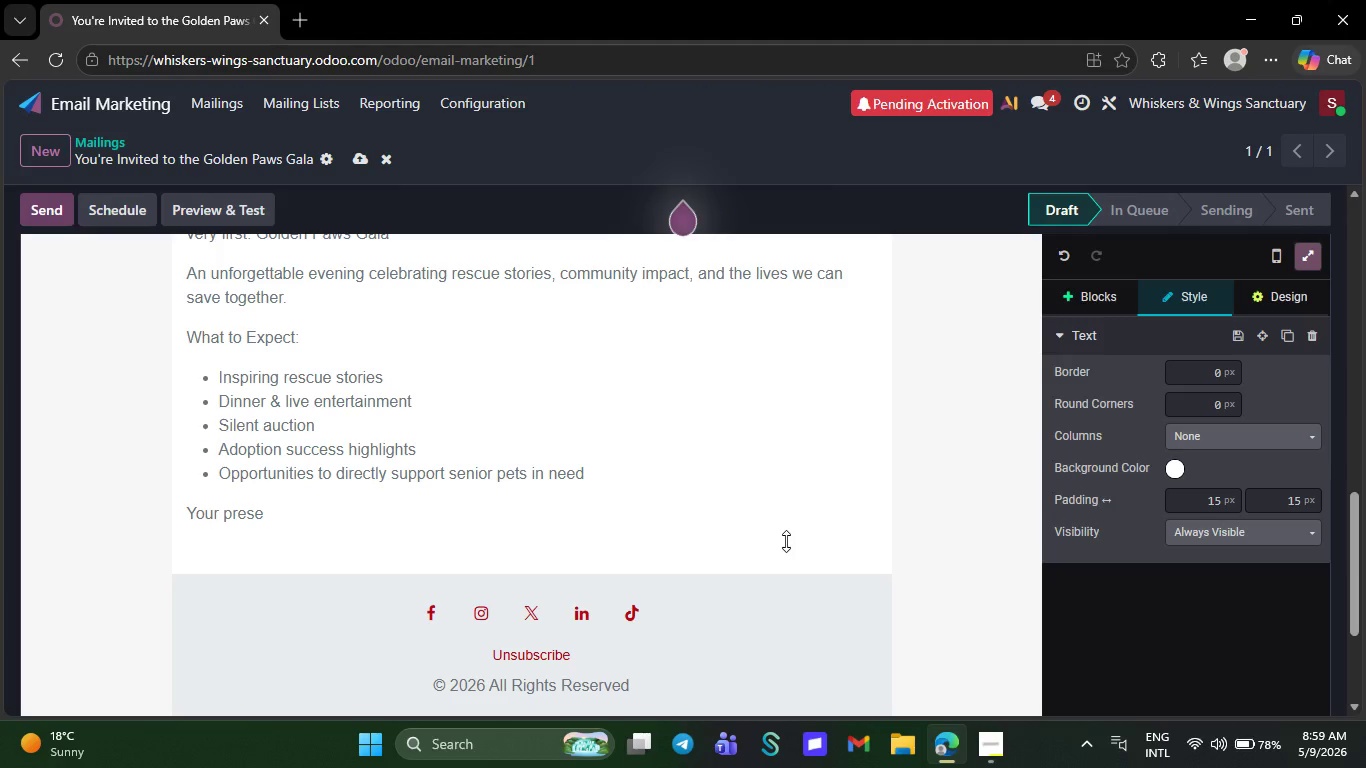 
type(nce helps provide:)
key(NumpadEnter)
type(/)
 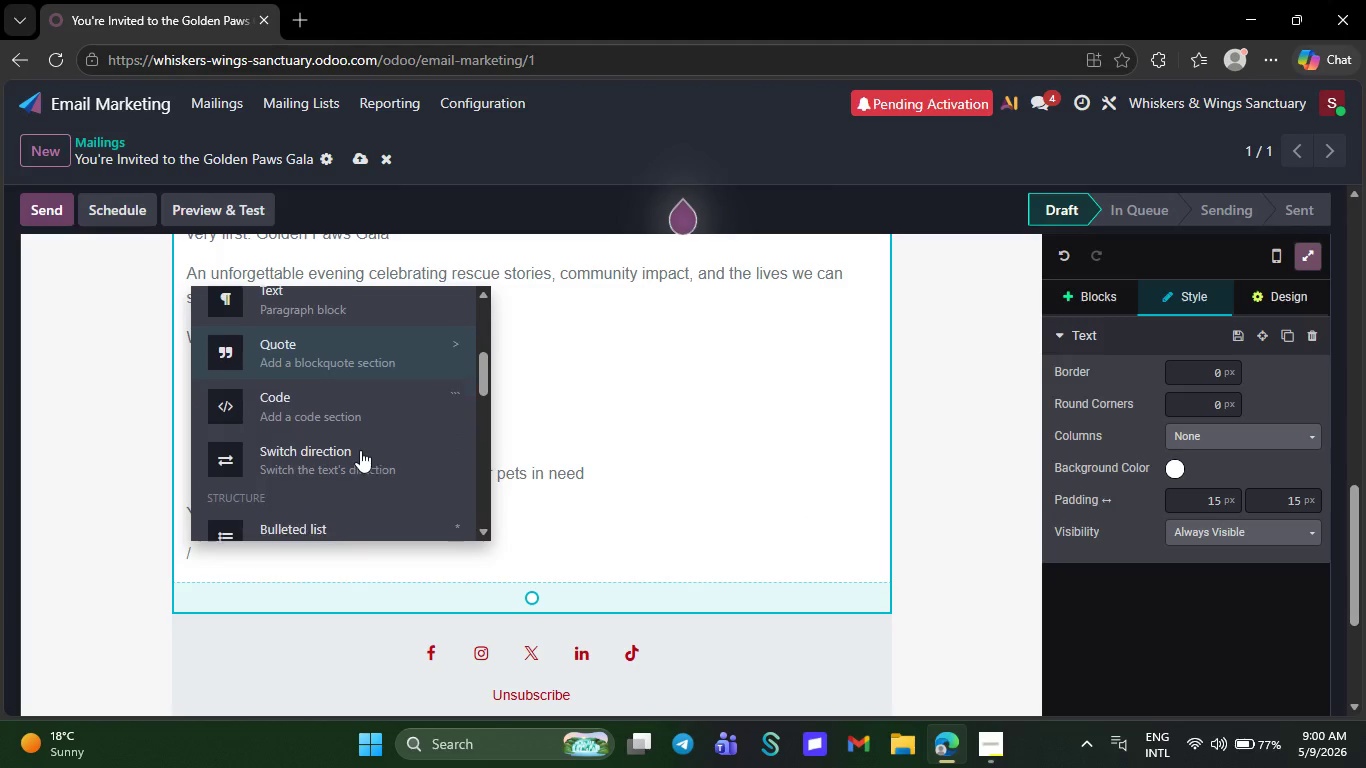 
wait(5.69)
 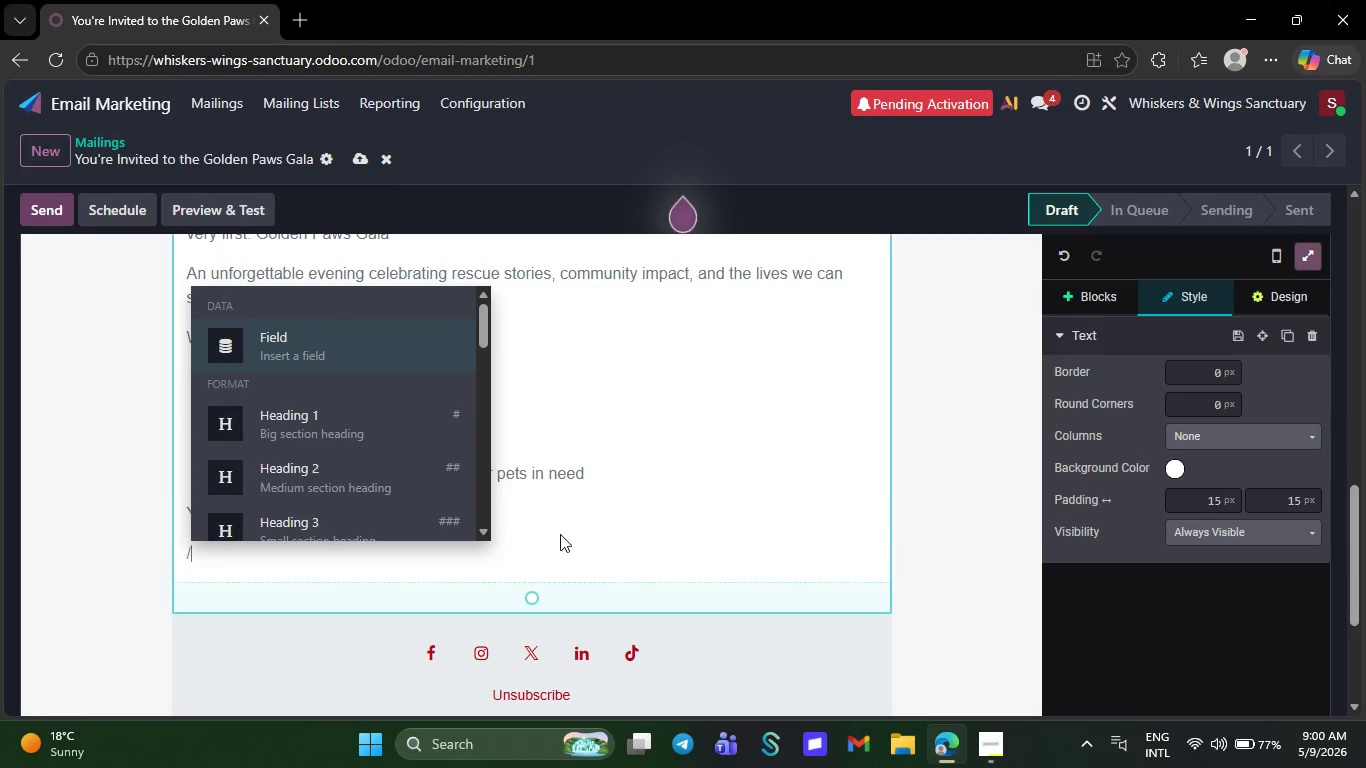 
left_click([345, 513])
 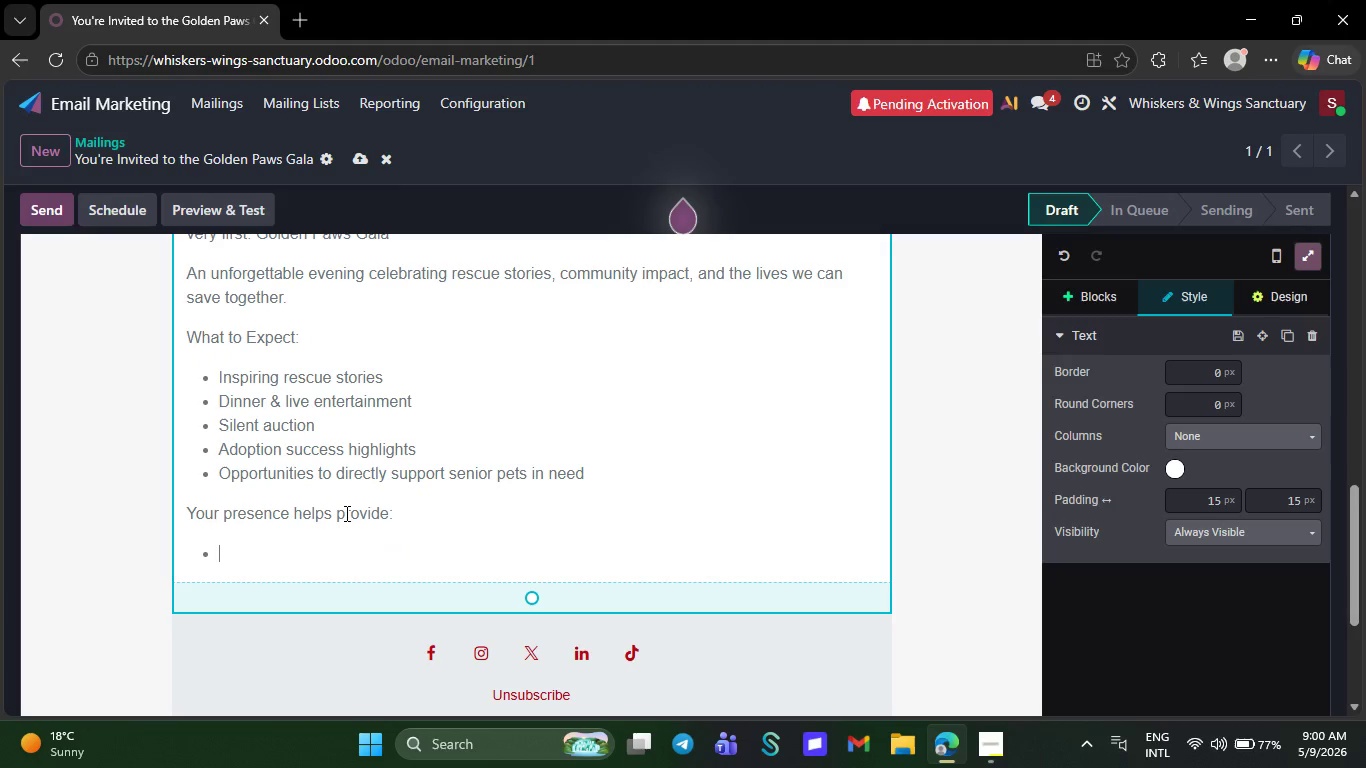 
type(Veterinary treatn)
key(Backspace)
type(ment)
 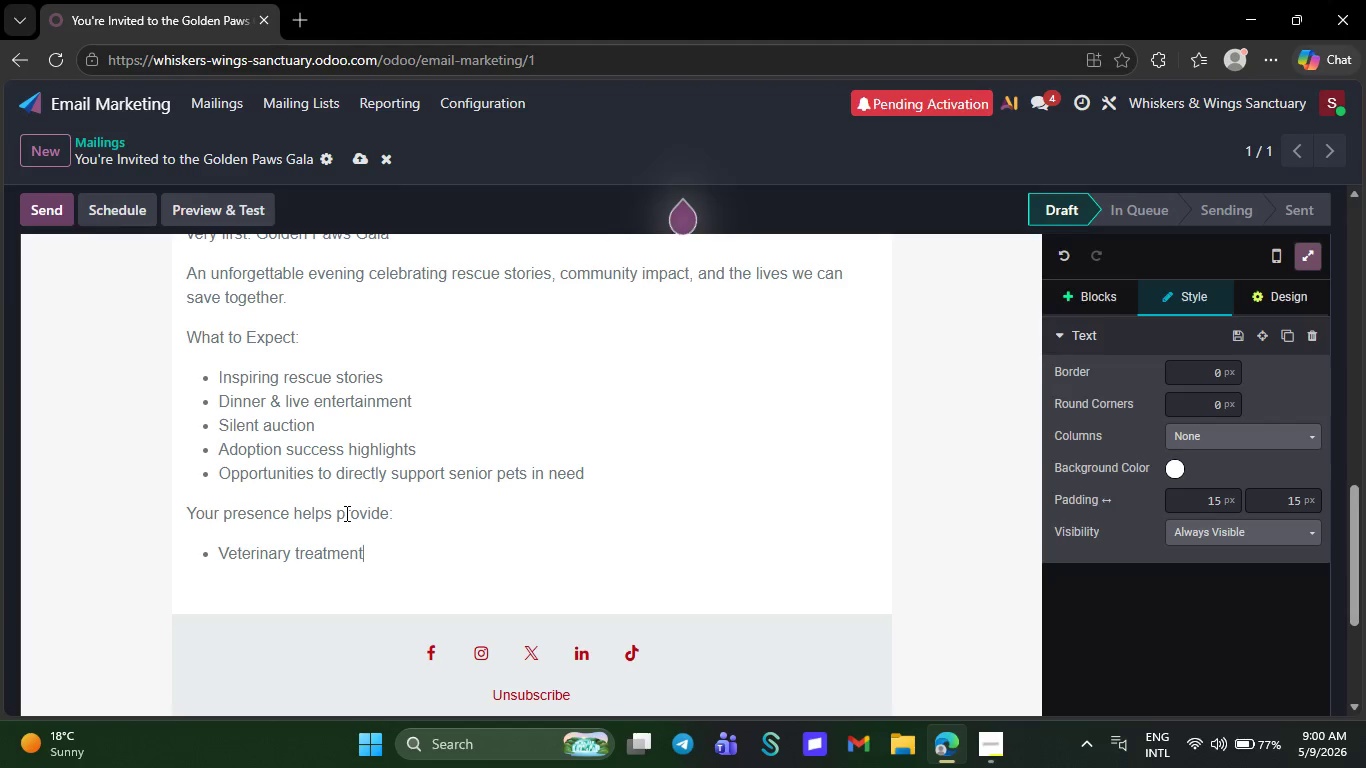 
key(NumpadEnter)
type(Safe shek)
key(Backspace)
type(lter)
key(NumpadEnter)
type(Specialized senior pet care)
 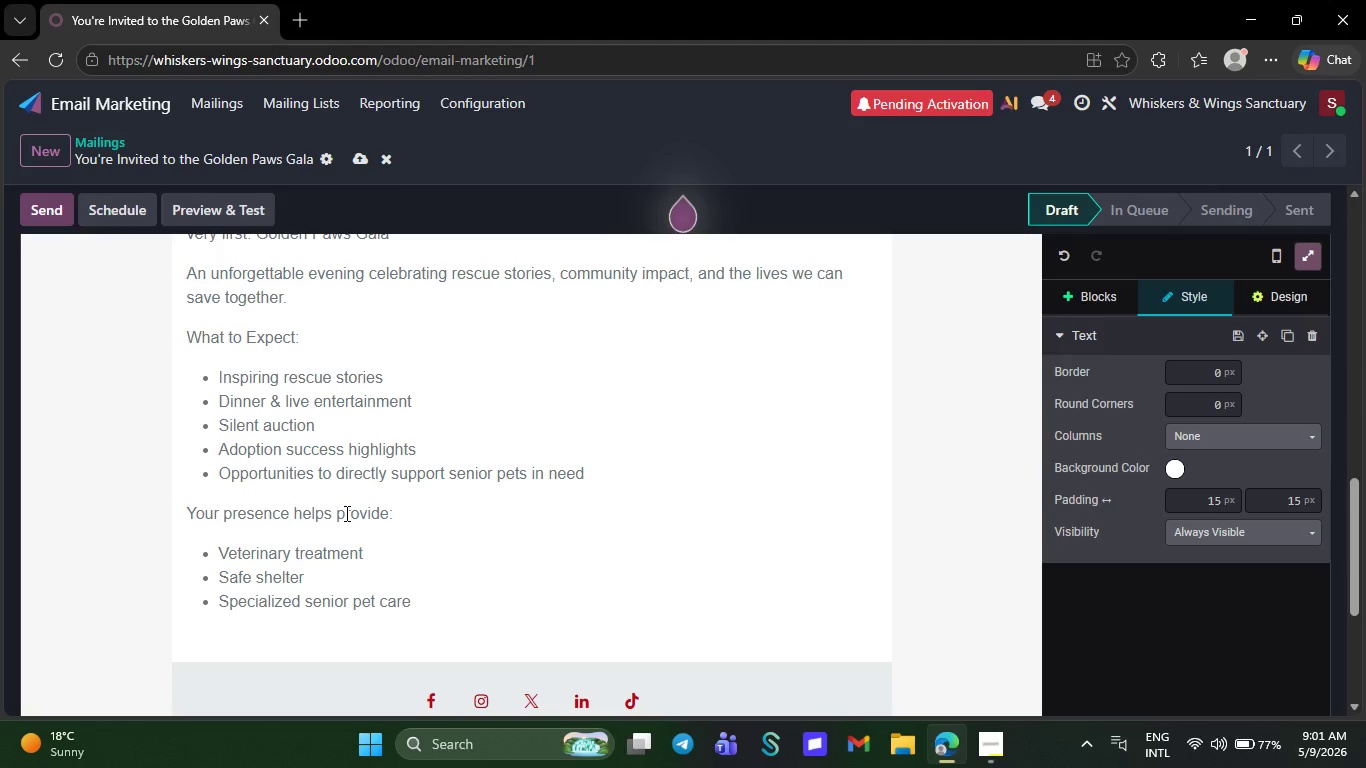 
wait(14.72)
 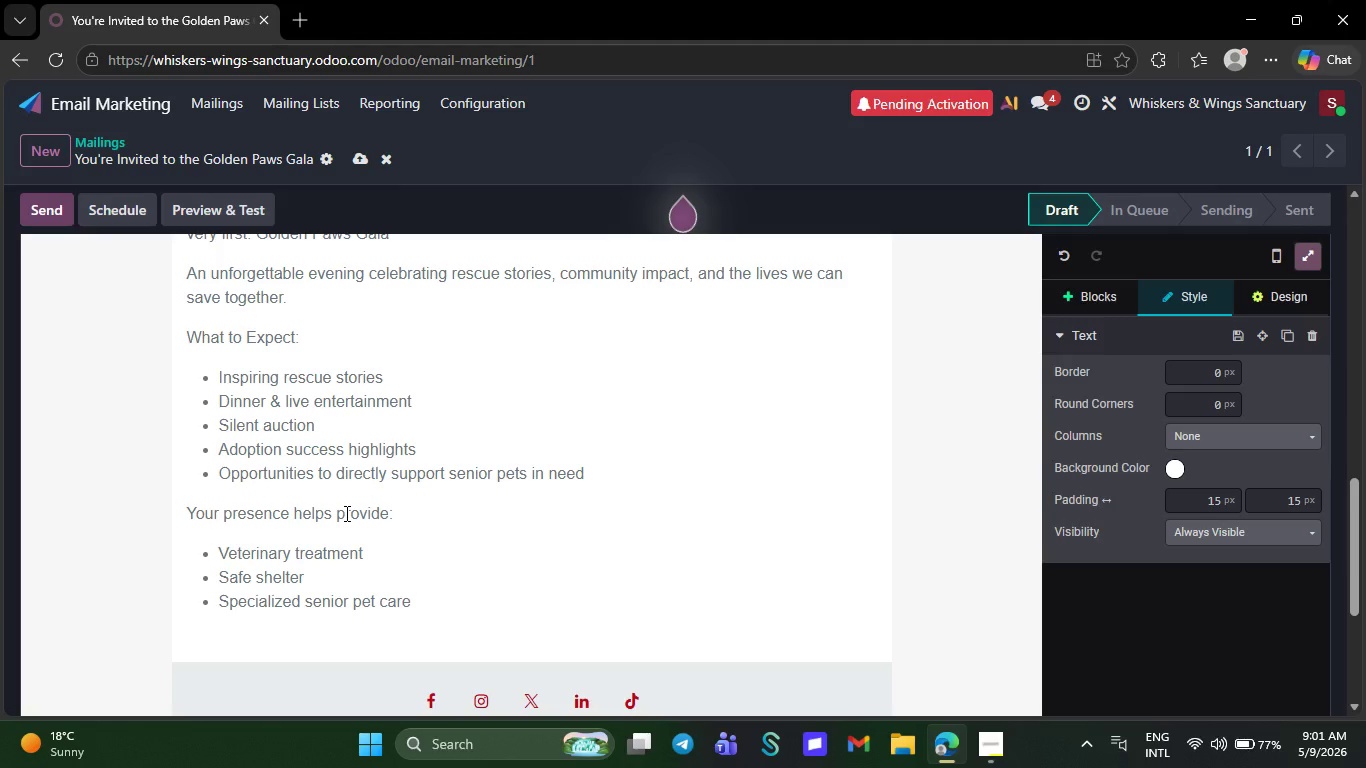 
type(0)
key(Backspace)
key(NumpadEnter)
type(Adoption support programs)
key(NumpadEnter)
key(Backspace)
key(Backspace)
 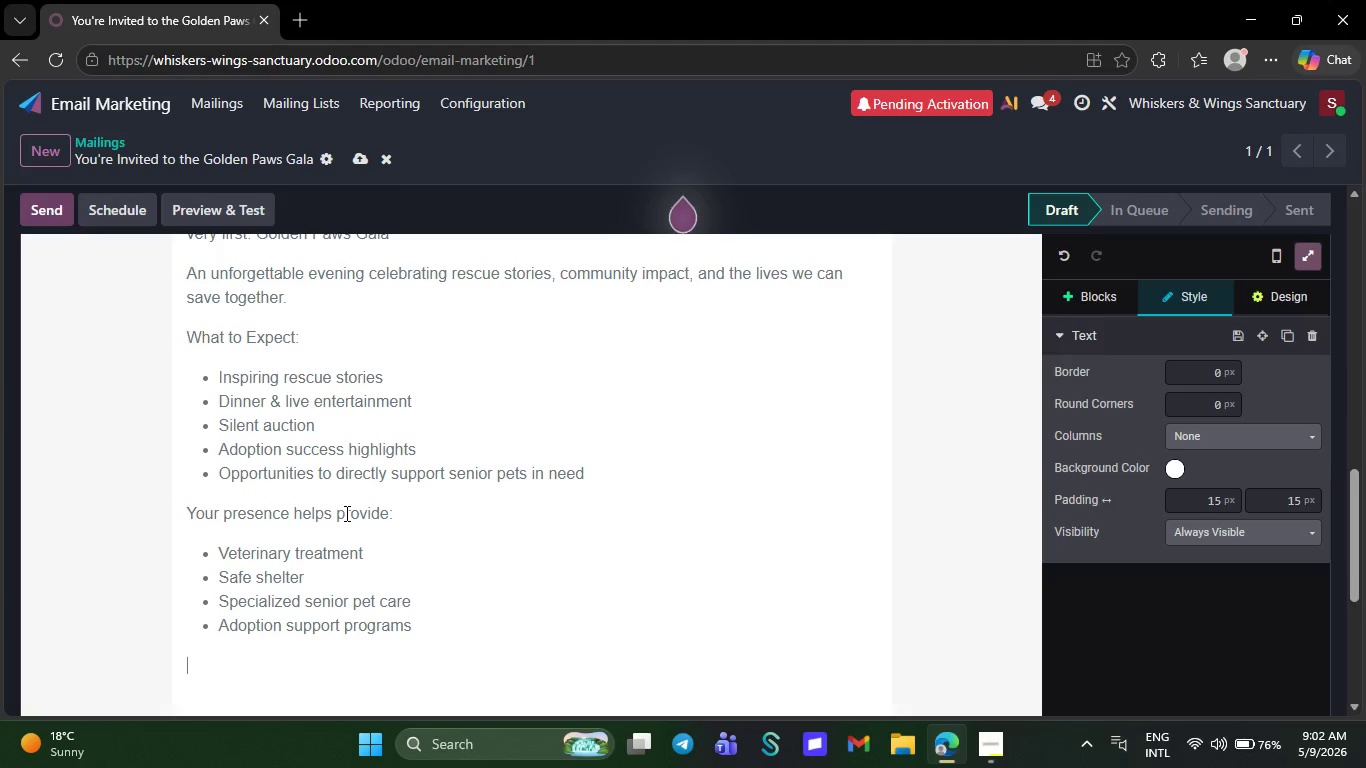 
key(T)
 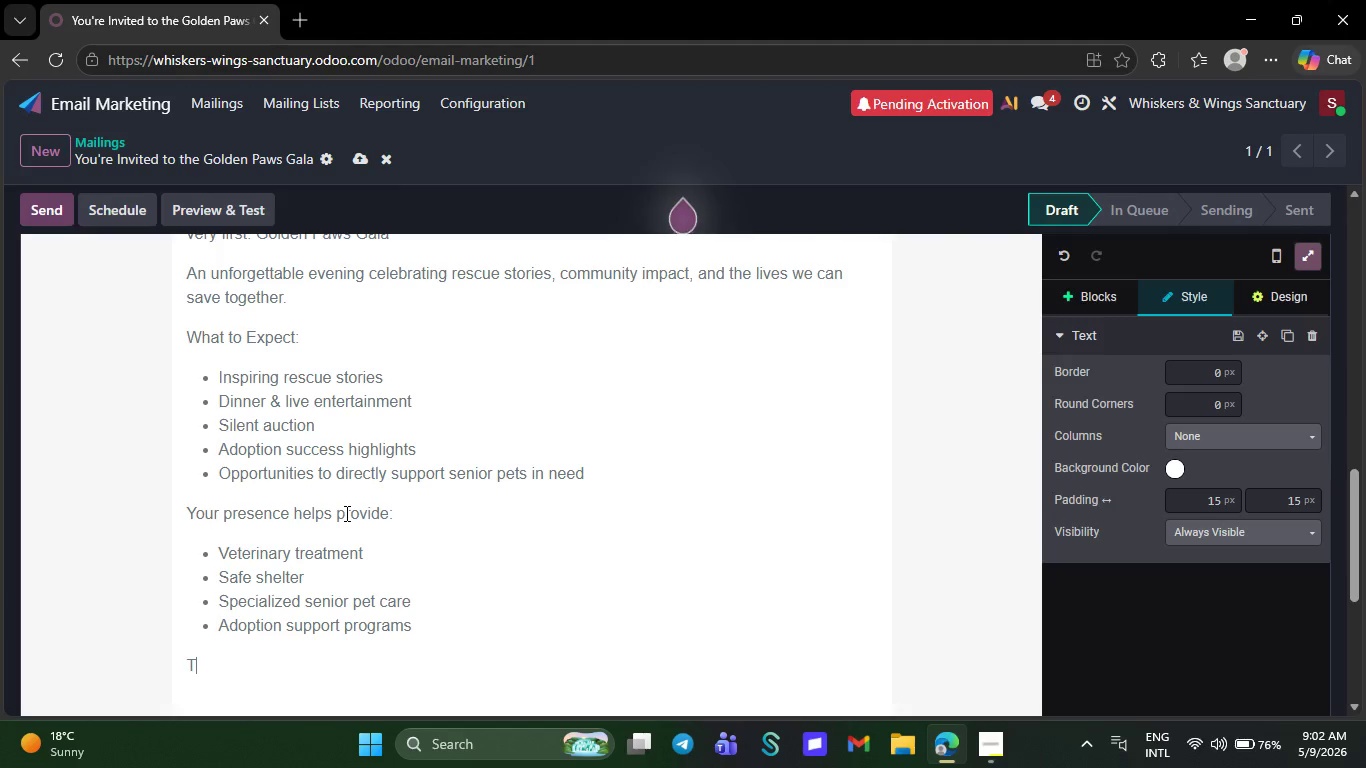 
key(CapsLock)
 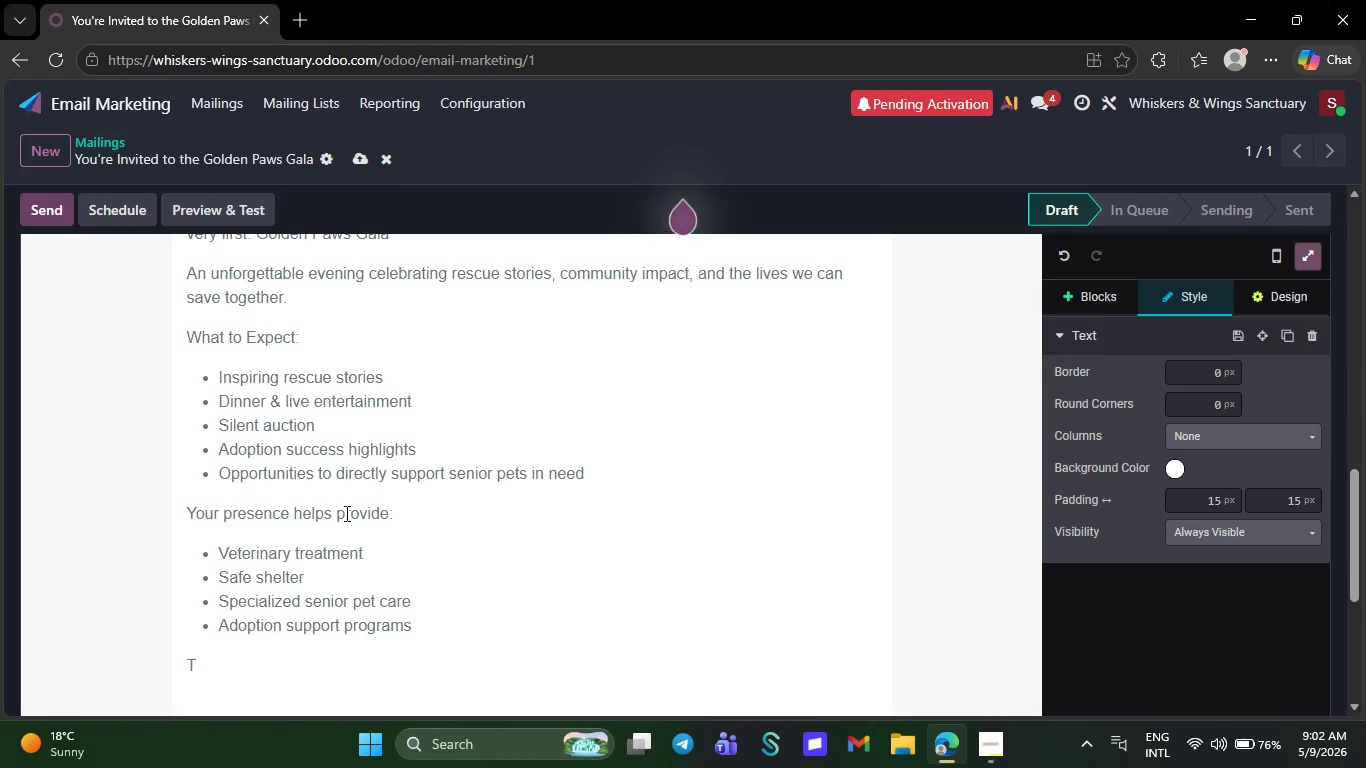 
type(ogether)
 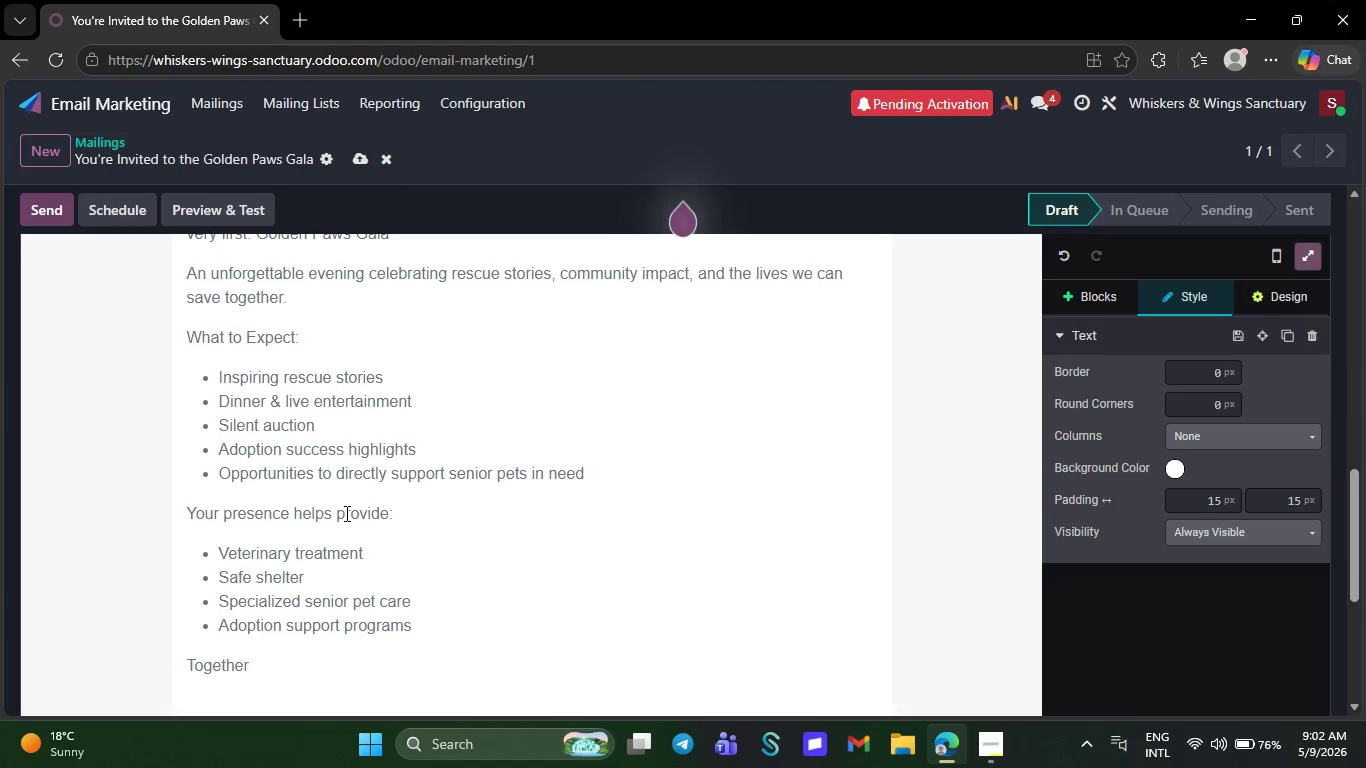 
key(Comma)
 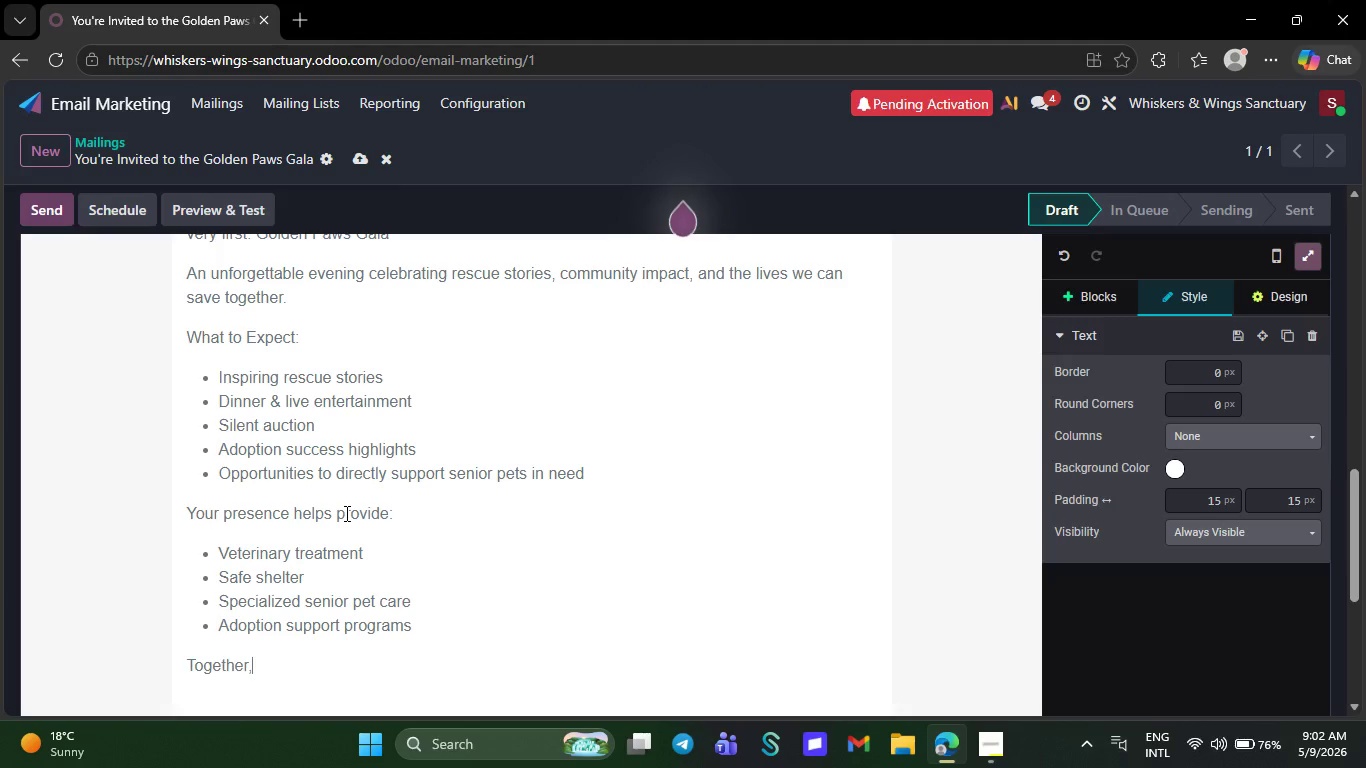 
key(Space)
 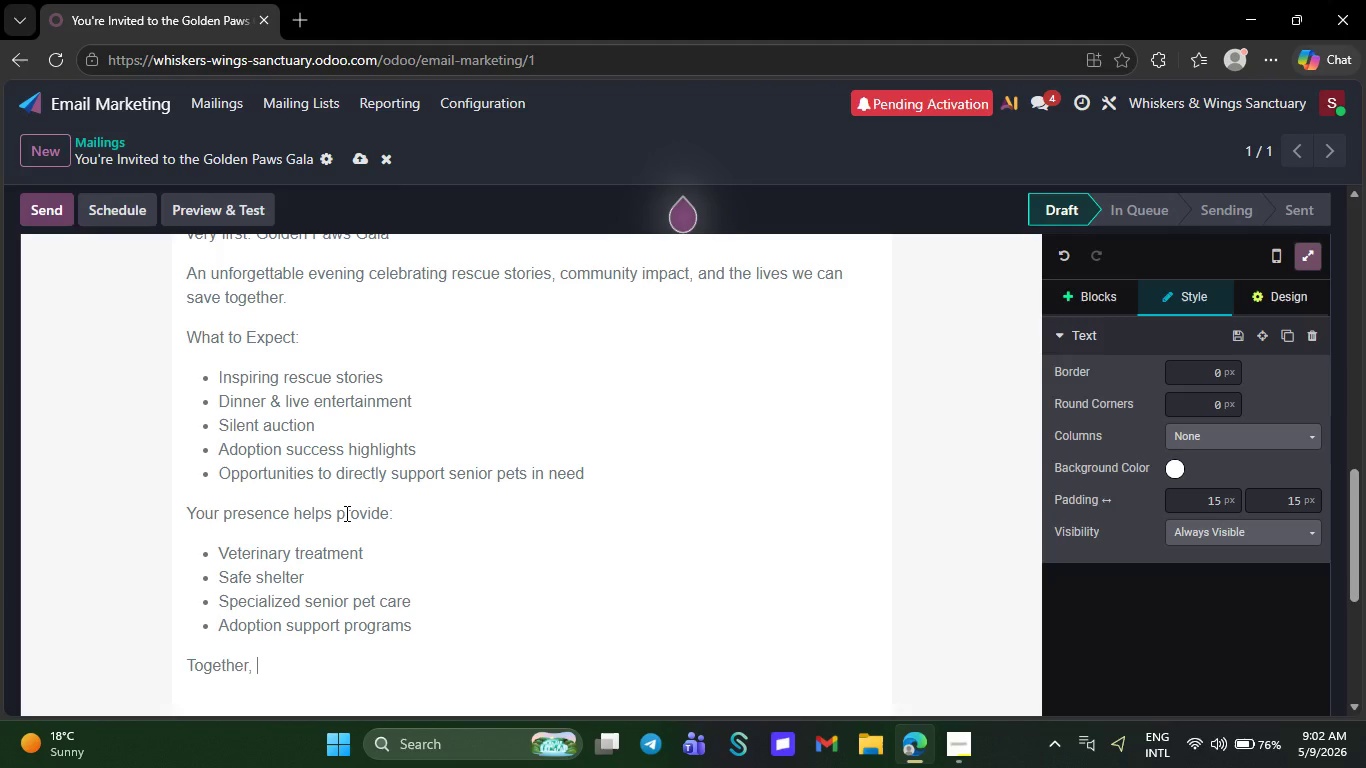 
type(we can ensure)
 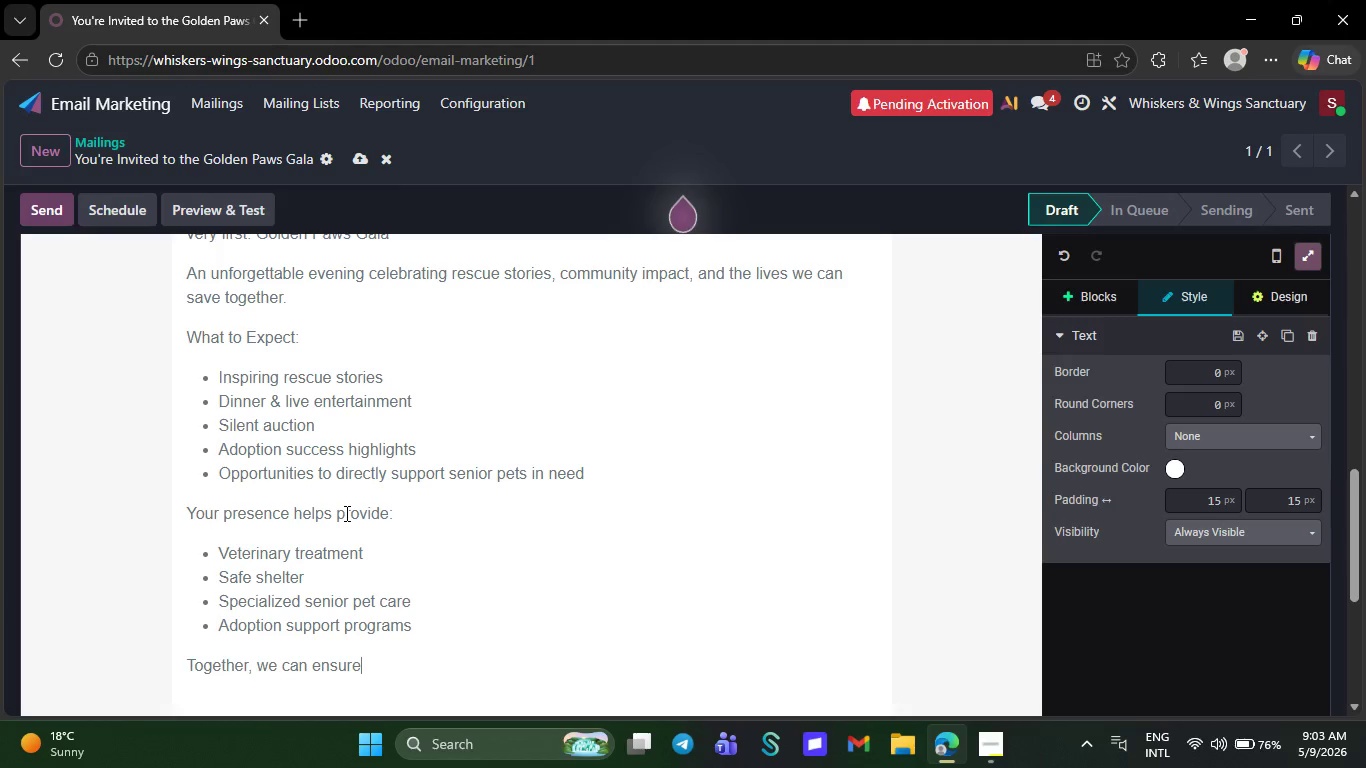 
type( more senior pets expe)
 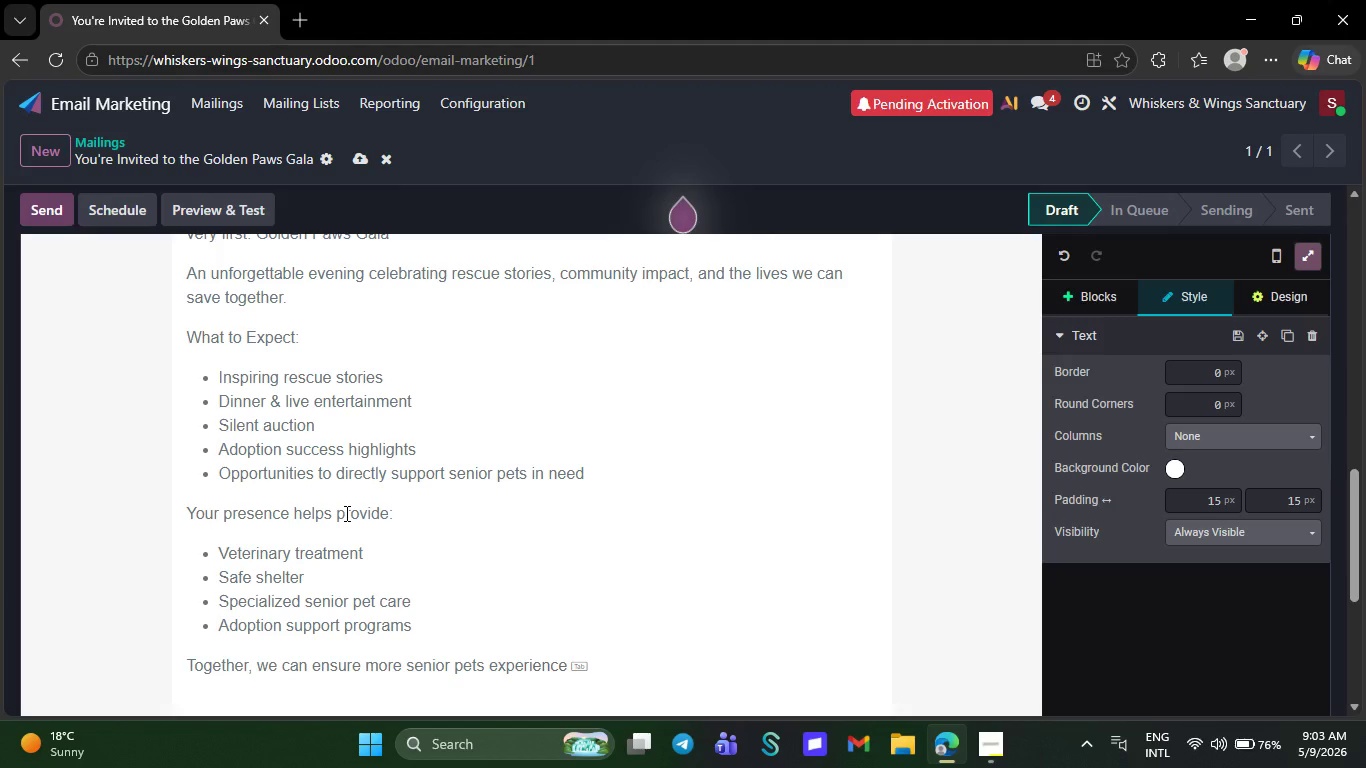 
key(R)
 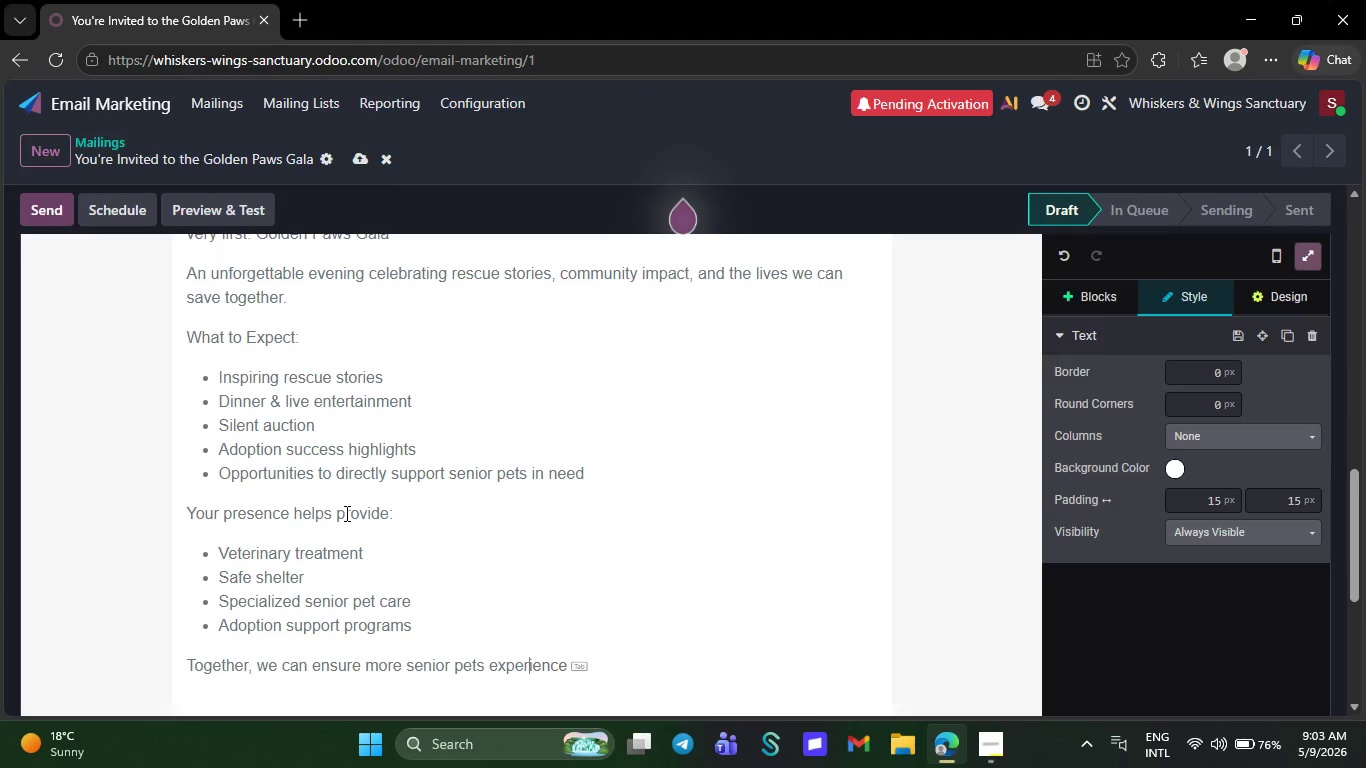 
key(Tab)
type( comfort, dignity, and love.+)
key(NumpadEnter)
key(Backspace)
key(Backspace)
key(NumpadEnter)
 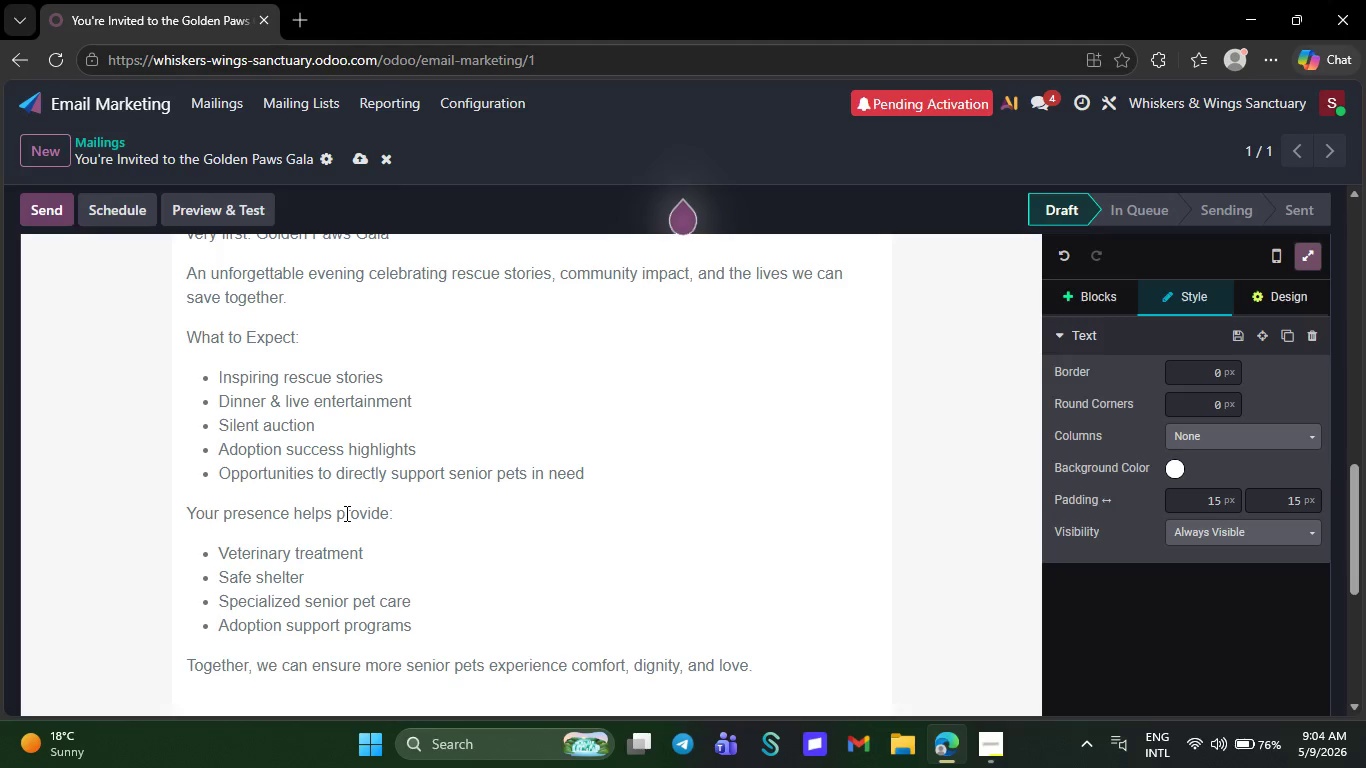 
wait(20.94)
 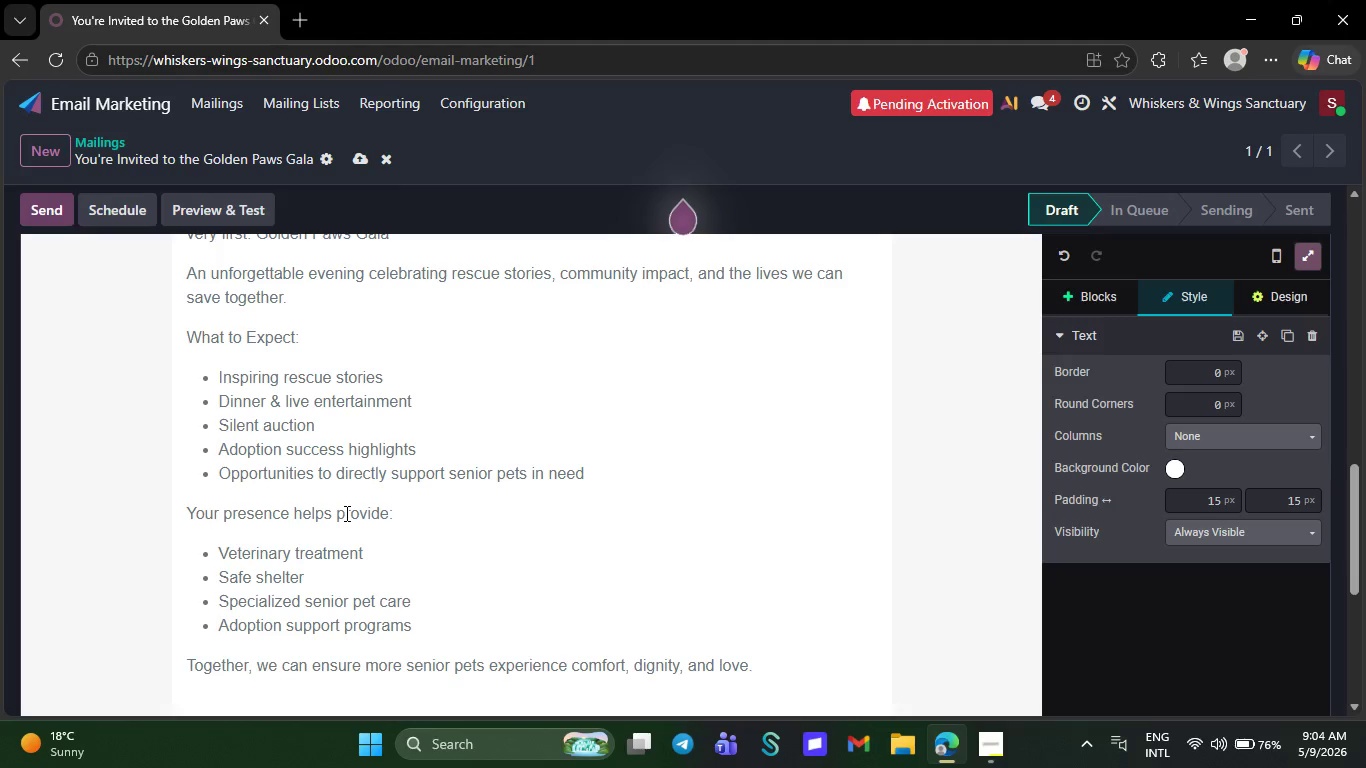 
type(Thank you for v)
key(Backspace)
type(believing that every pet desetves to be)
 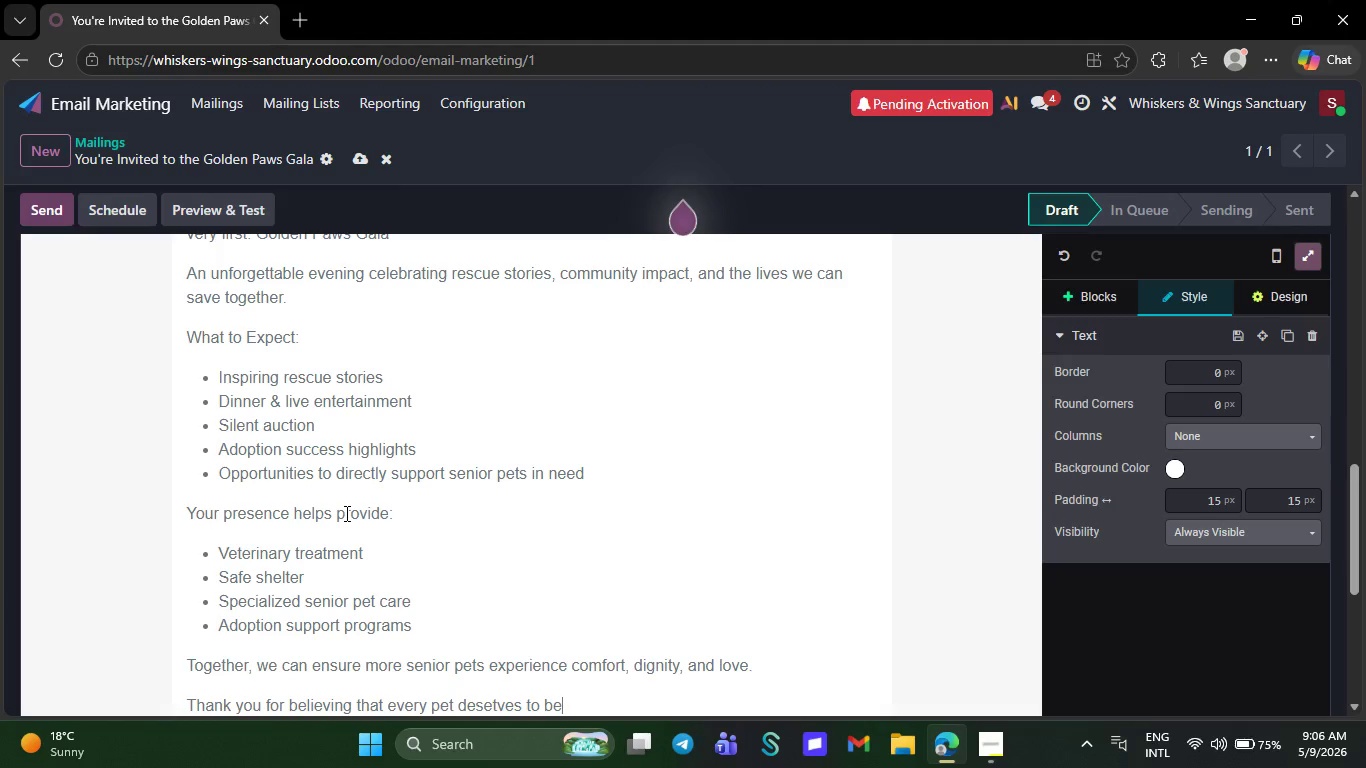 
wait(47.91)
 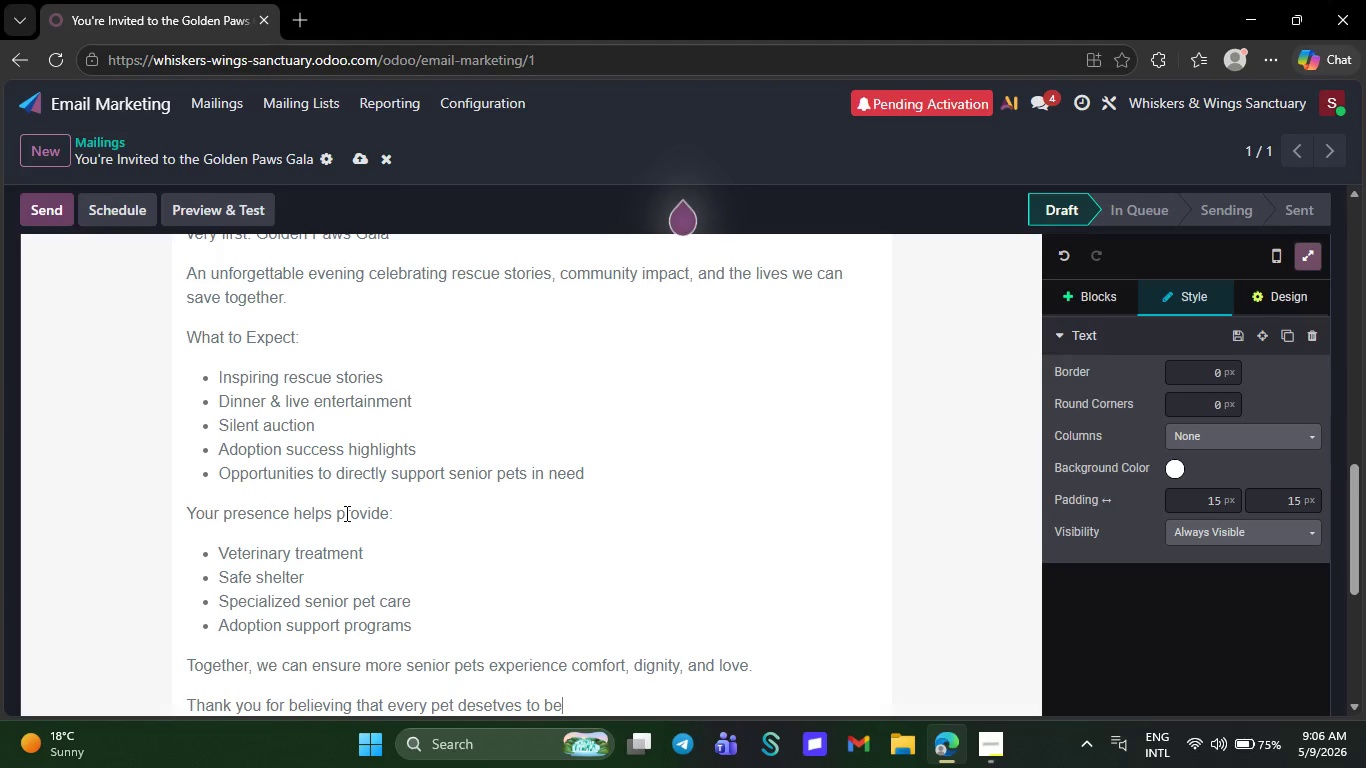 
left_click([496, 703])
 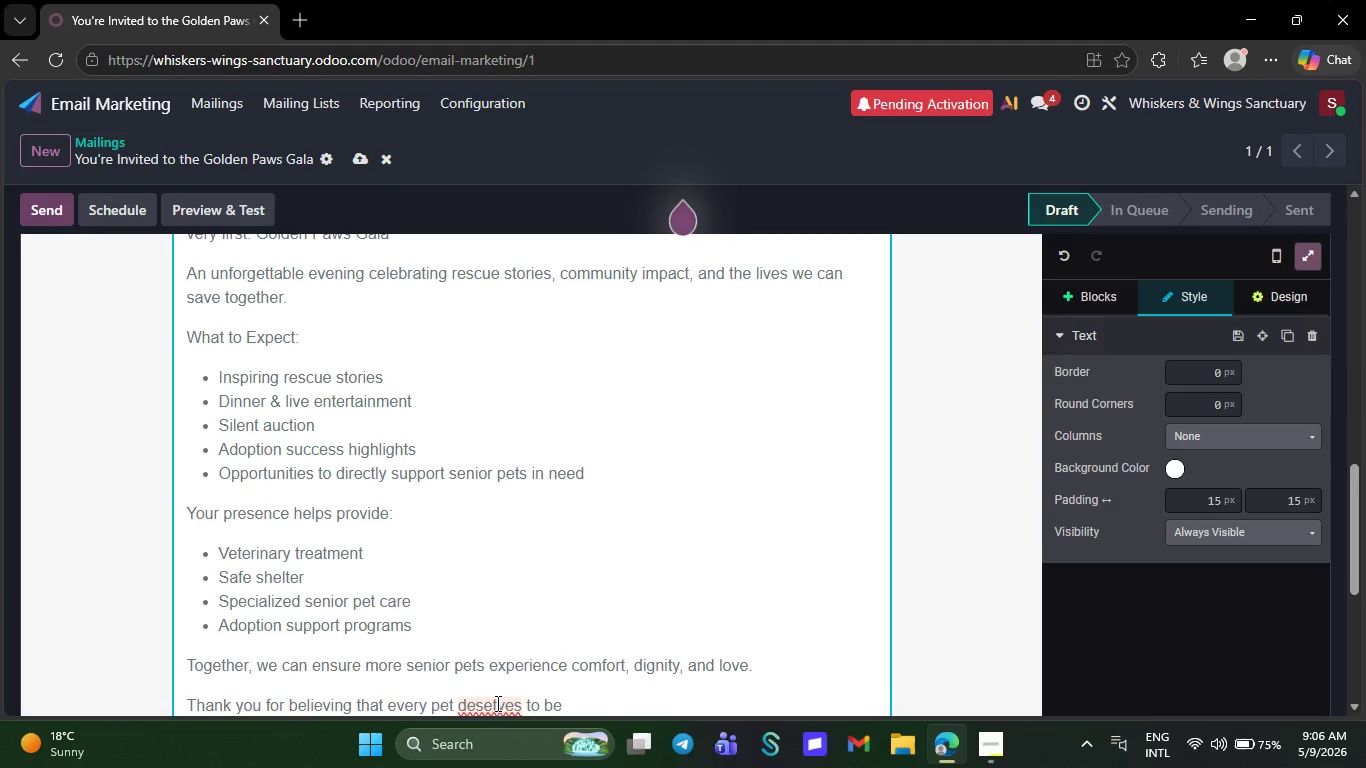 
key(Backspace)
 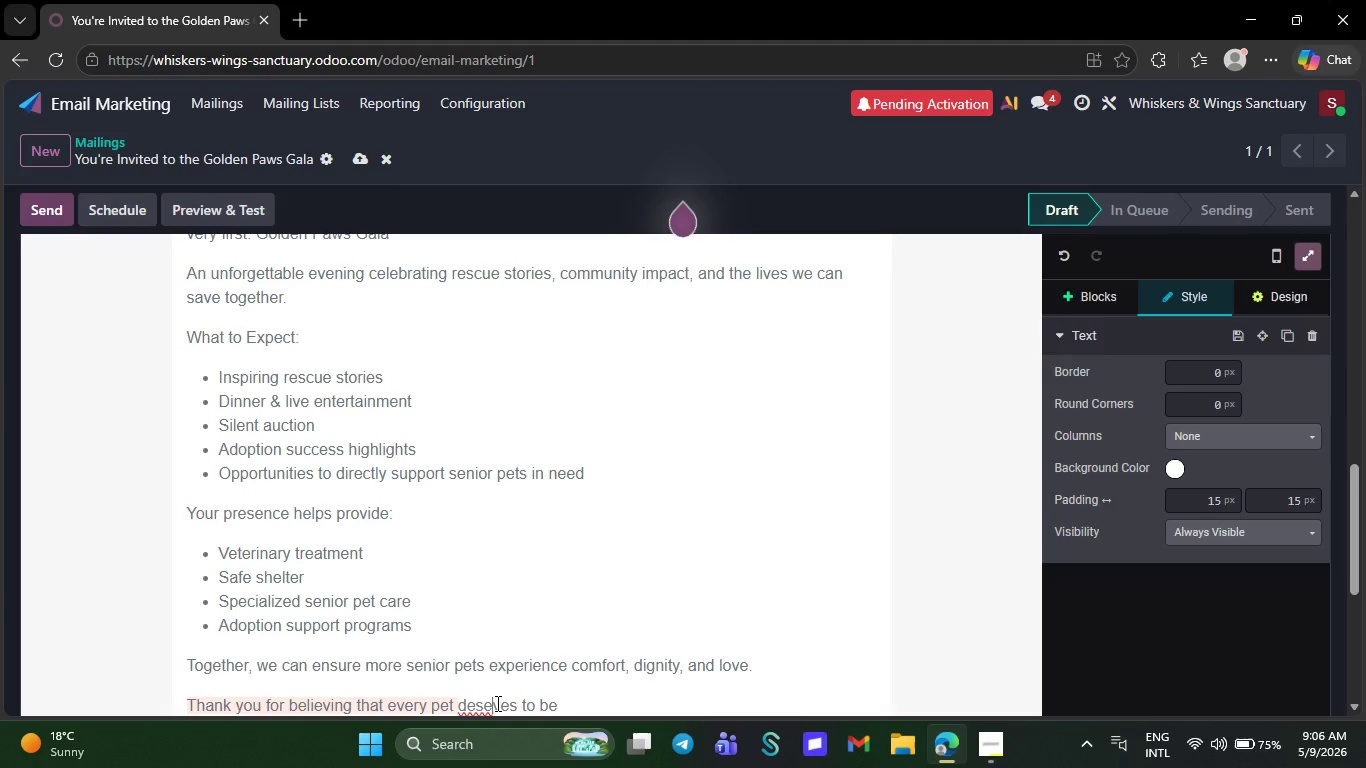 
key(R)
 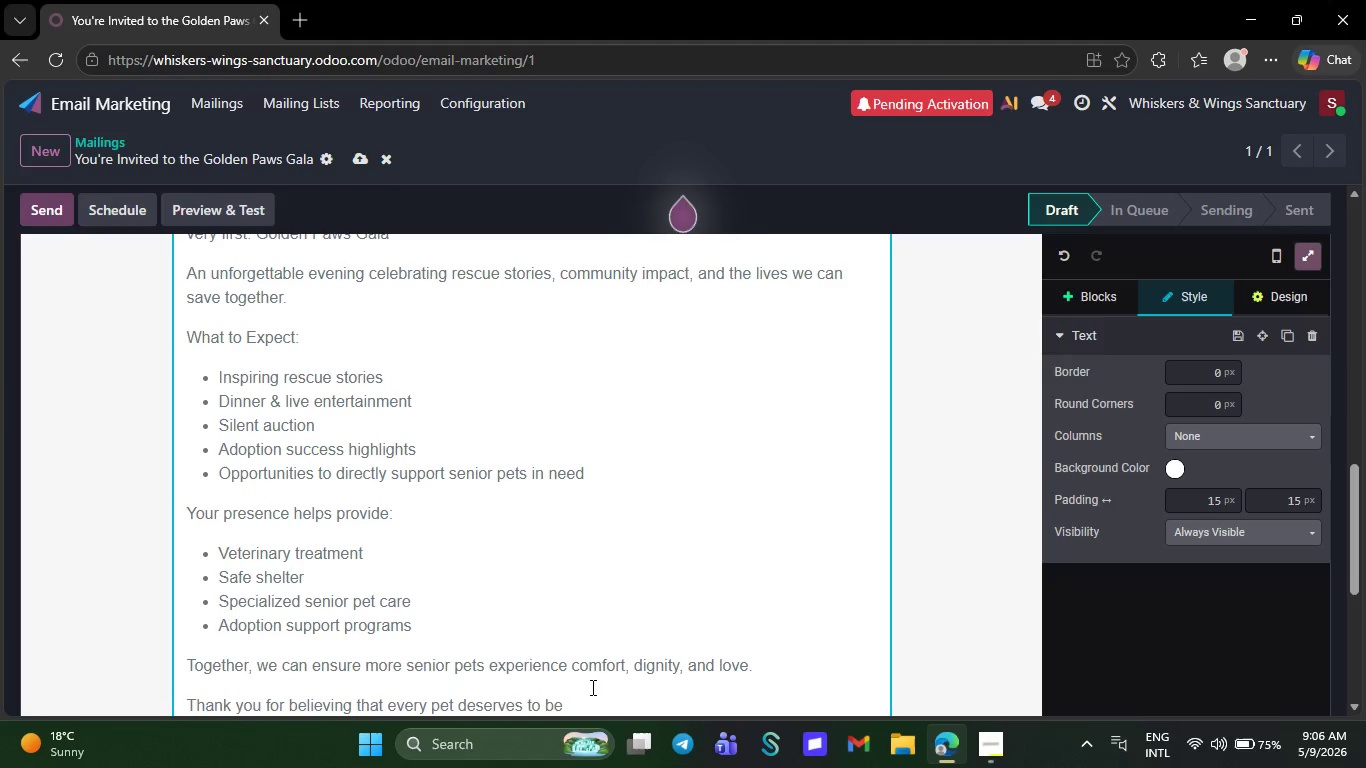 
left_click([591, 687])
 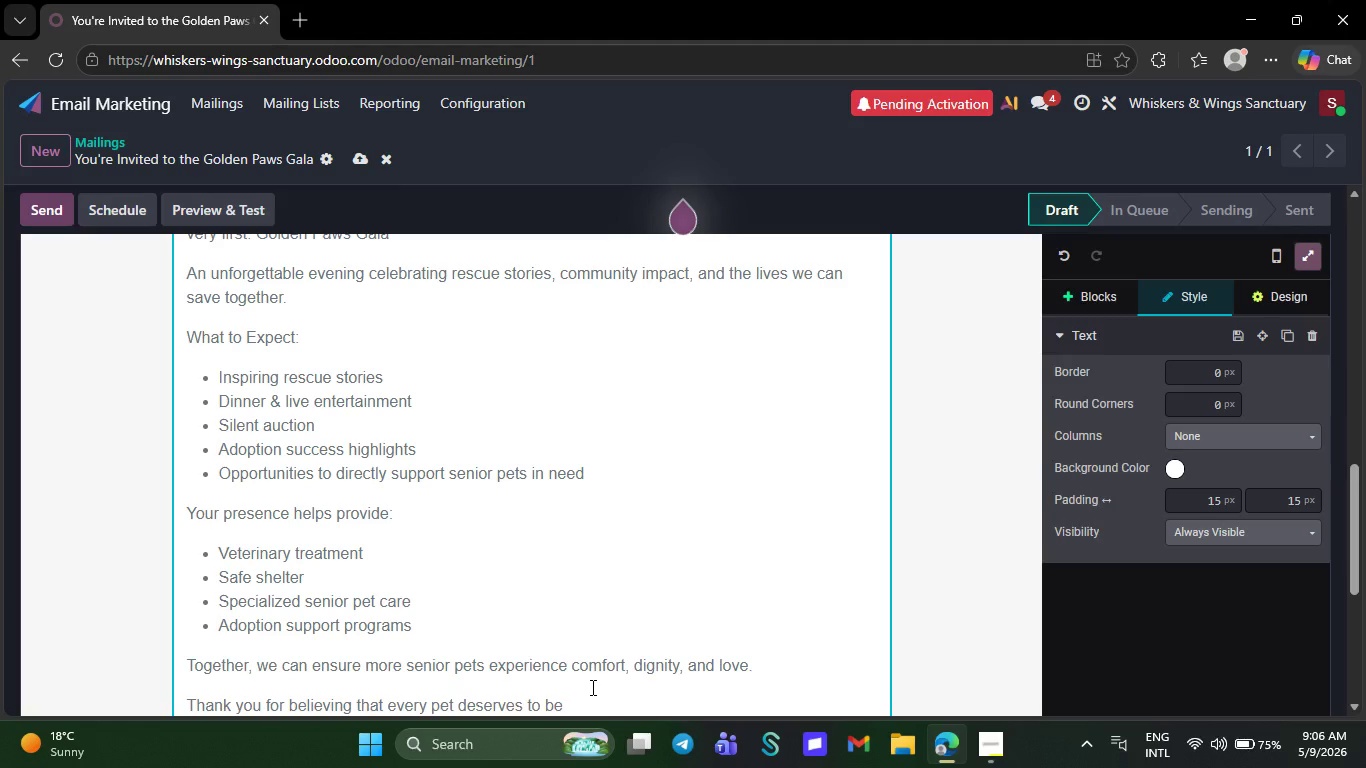 
type(every pet )
 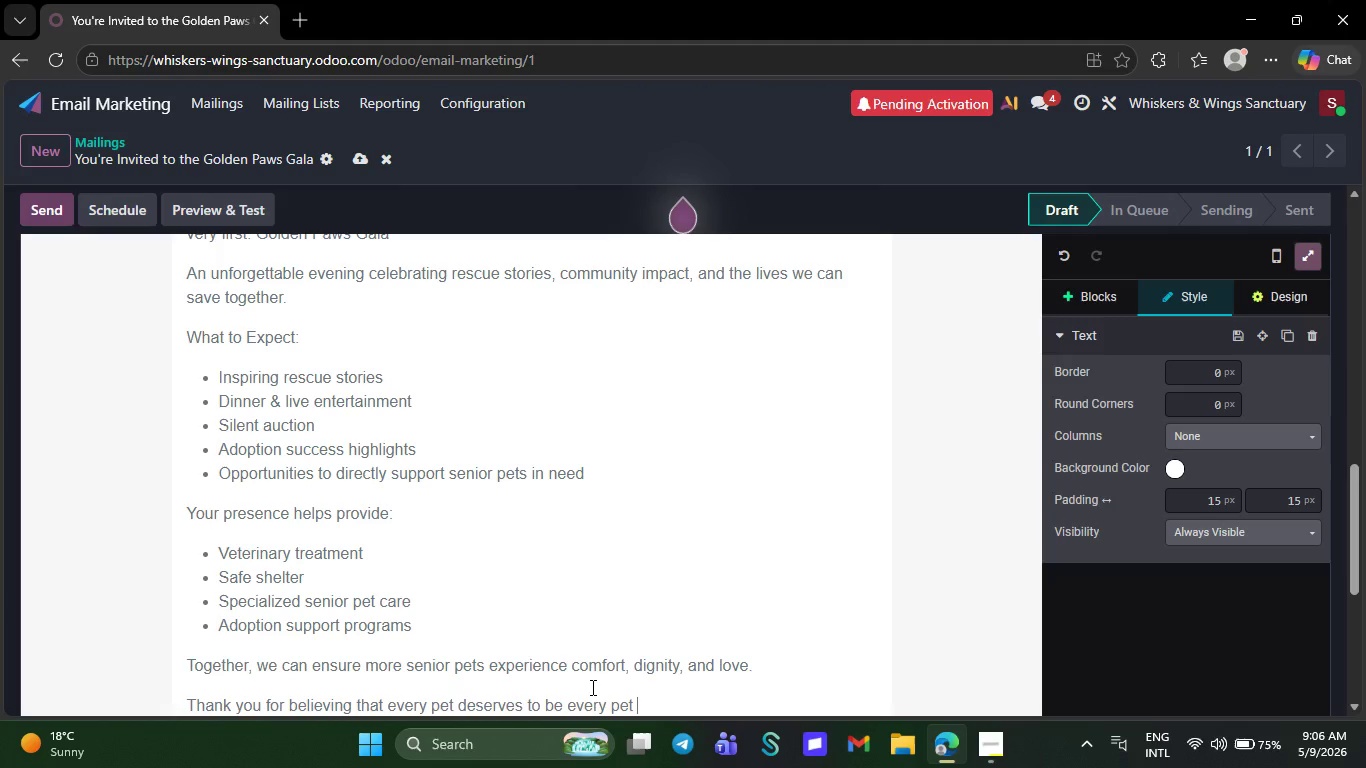 
wait(11.05)
 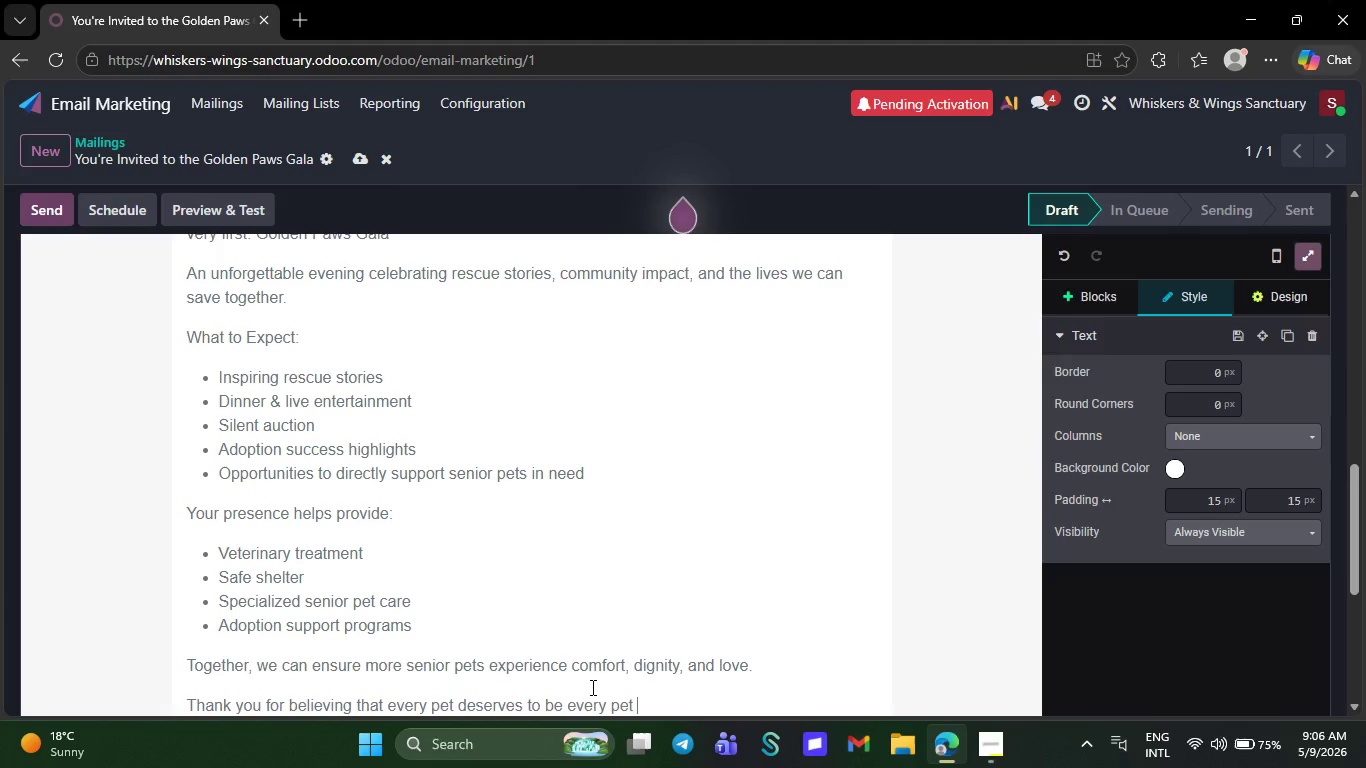 
key(Backspace)
key(Backspace)
key(Backspace)
key(Backspace)
key(Backspace)
key(Backspace)
key(Backspace)
key(Backspace)
key(Backspace)
key(Backspace)
type(cherished at every age.)
key(NumpadEnter)
 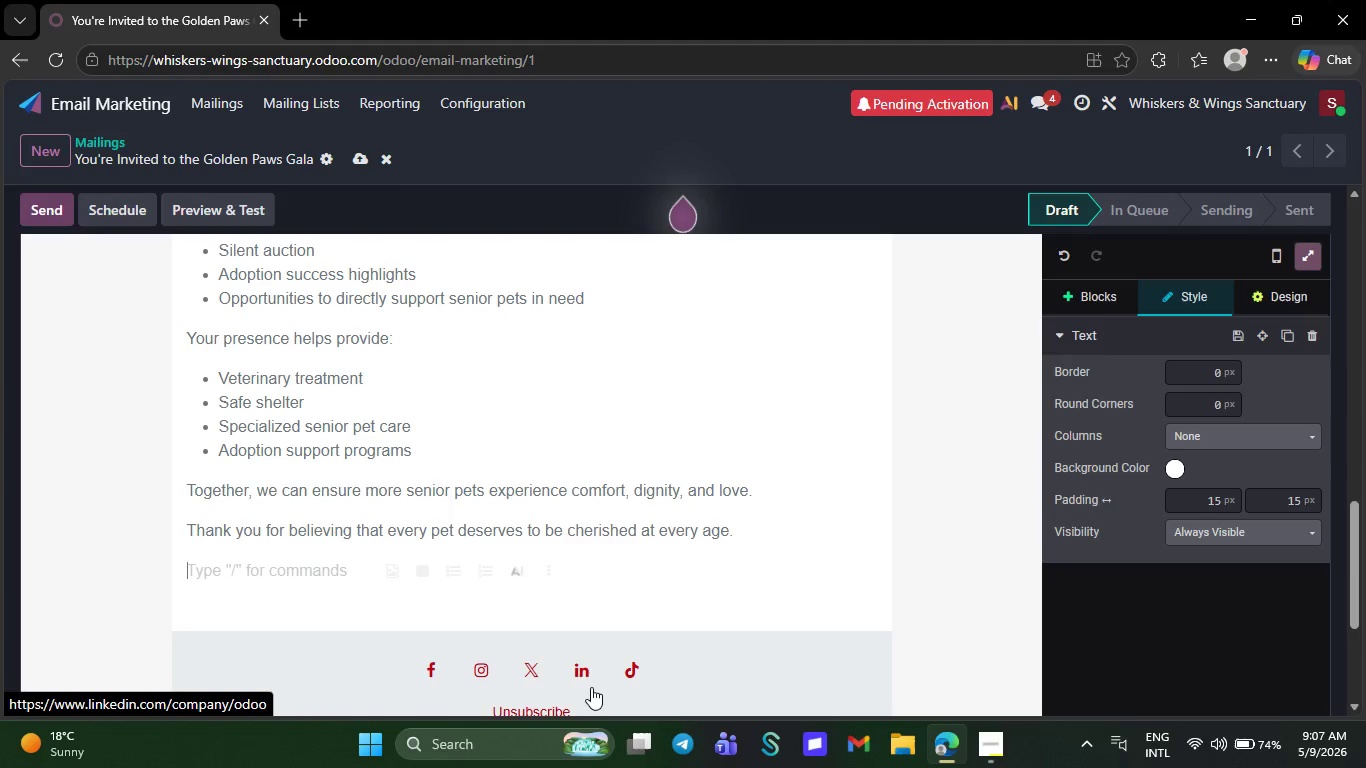 
type(With gratitude)
 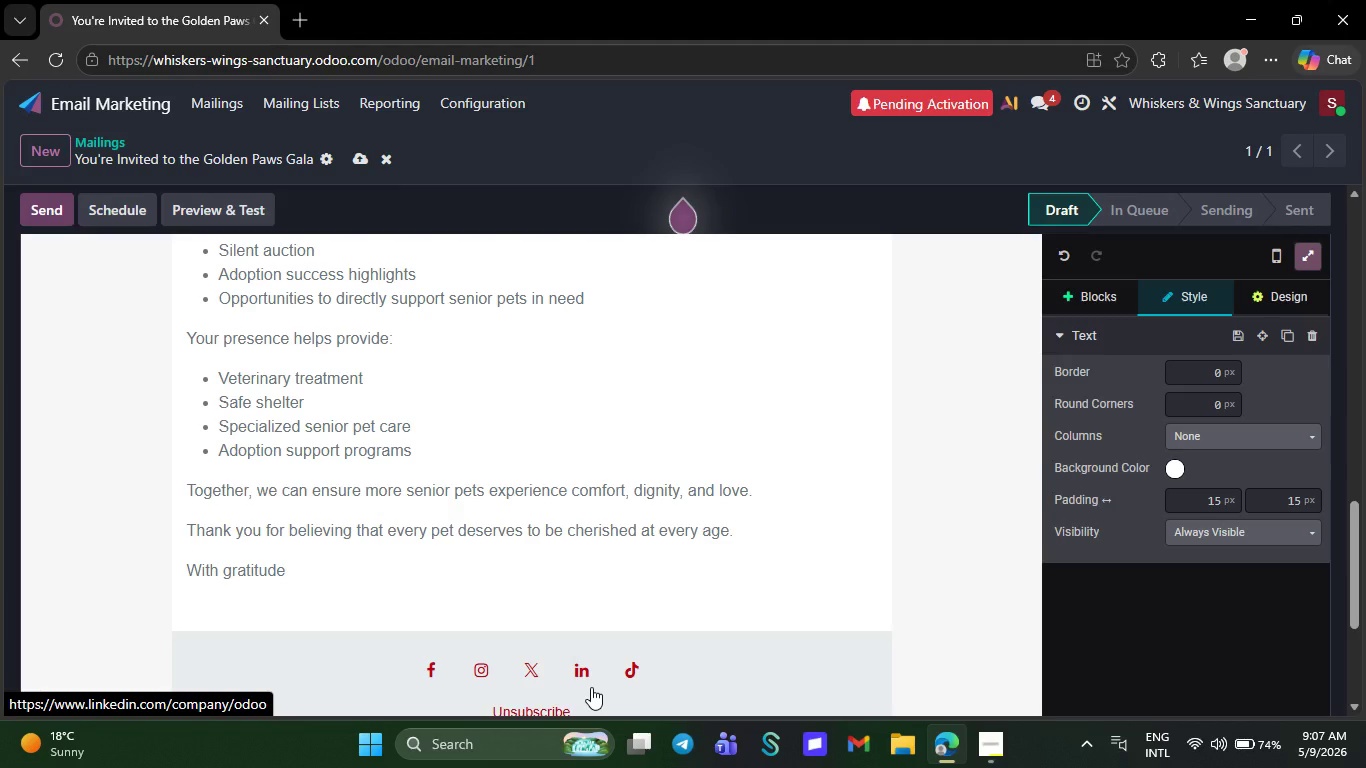 
key(Shift+Enter)
 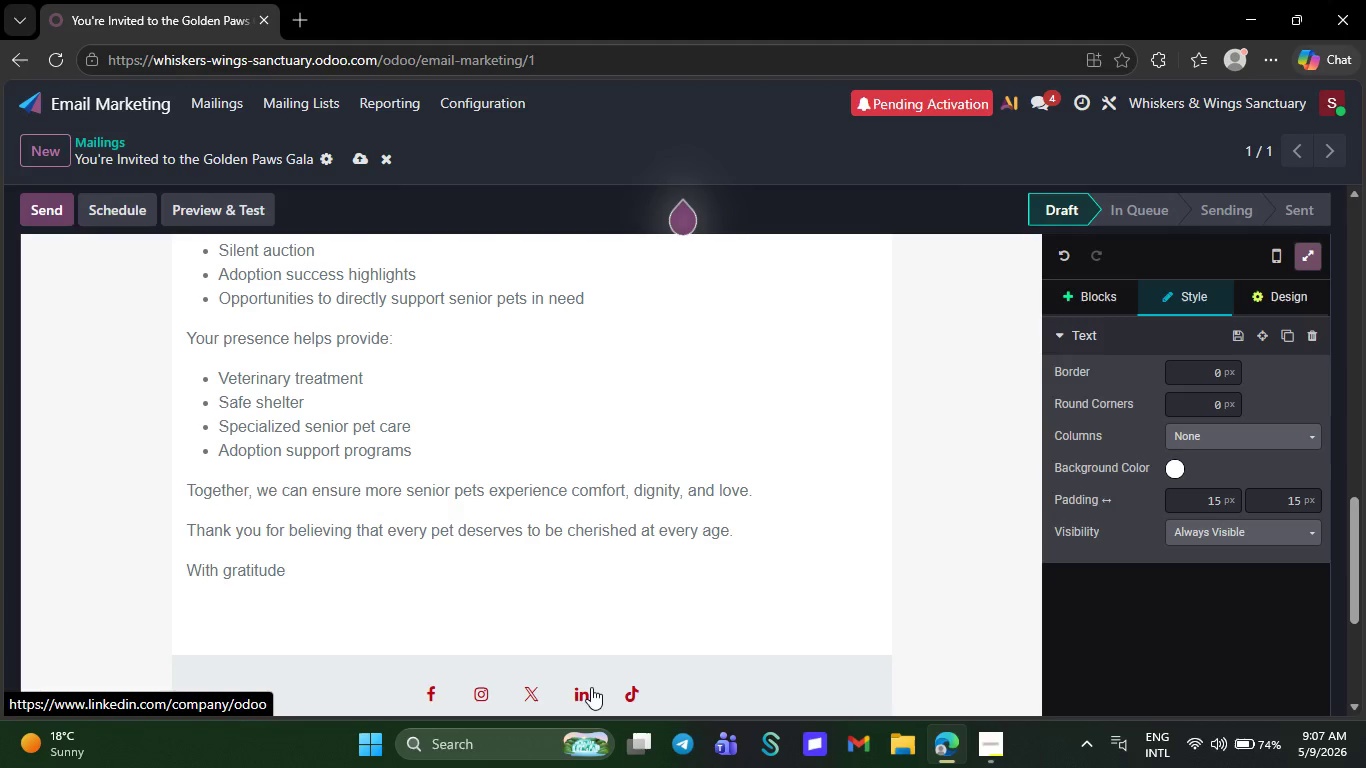 
type(The W)
 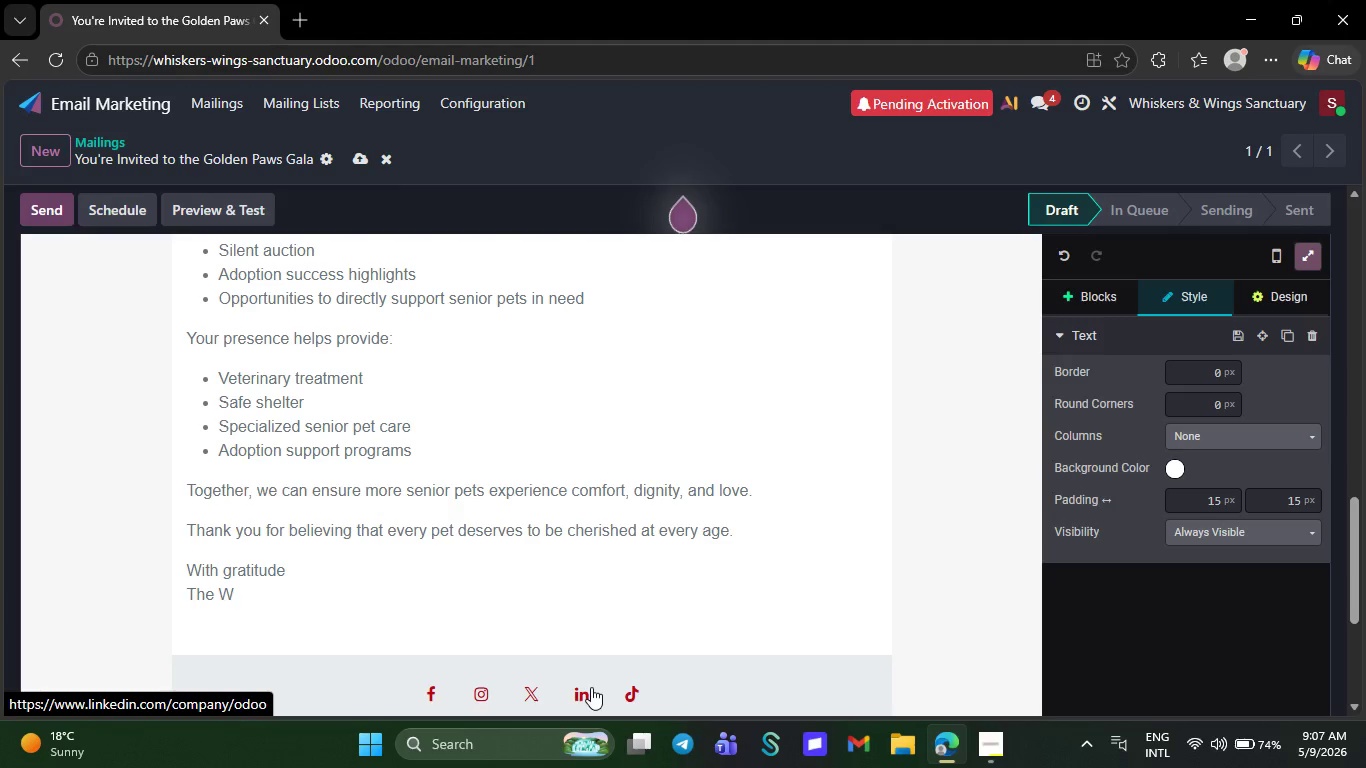 
type(hiskers & Wings )
 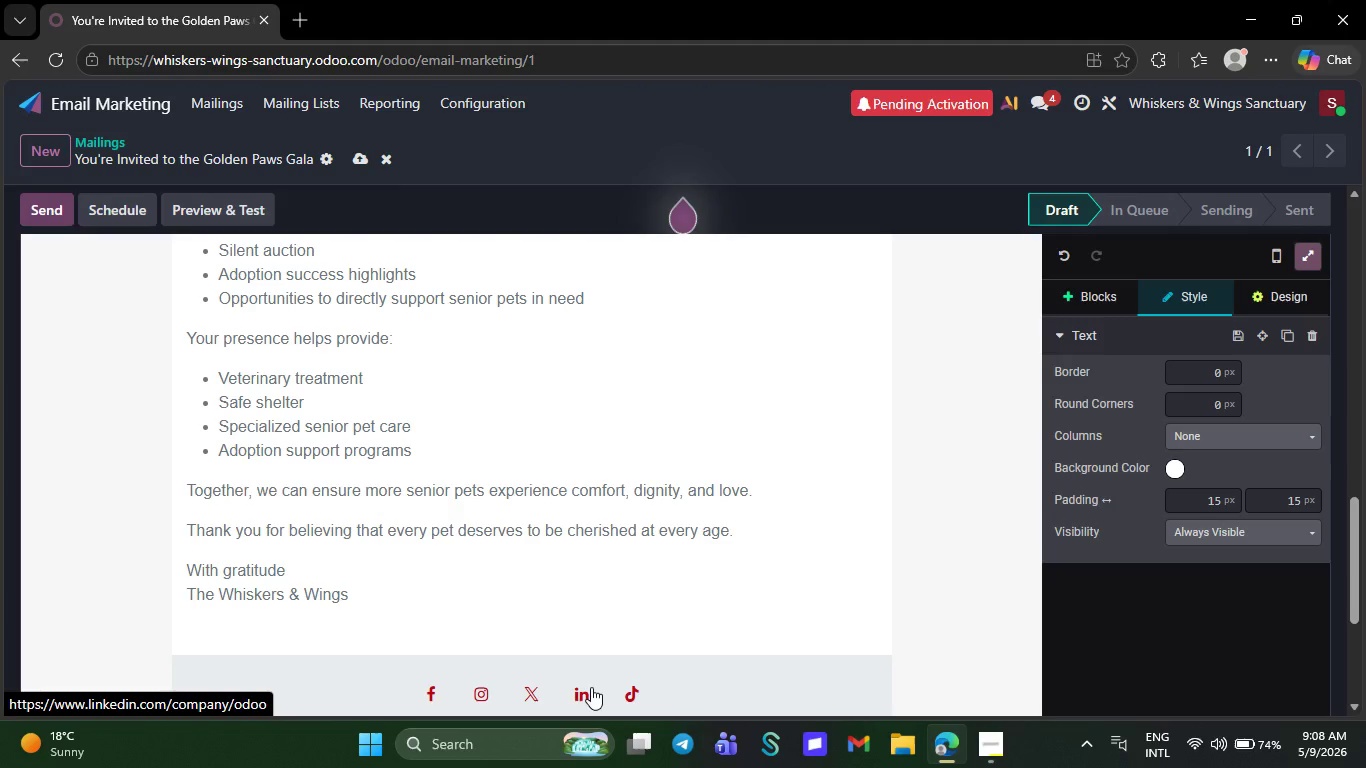 
type(Sanc)
 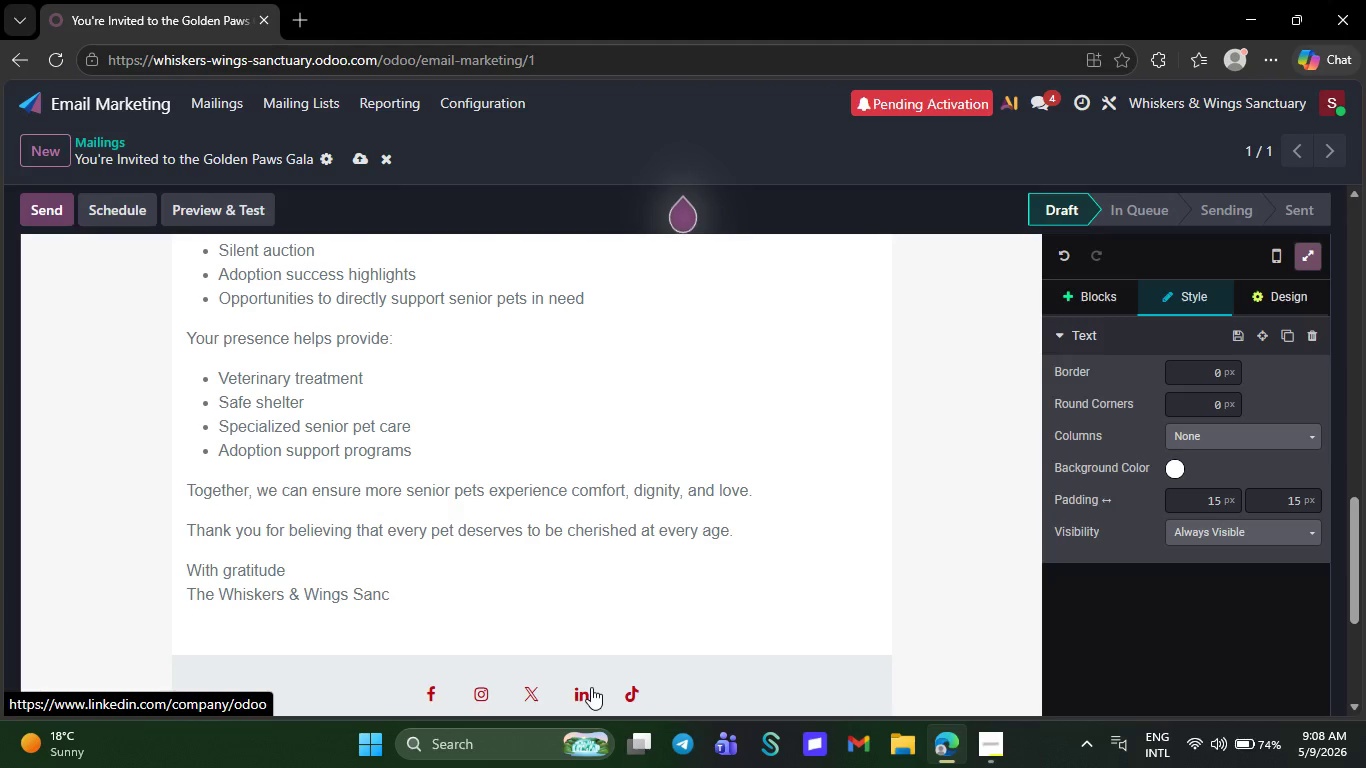 
type(tuary Team)
 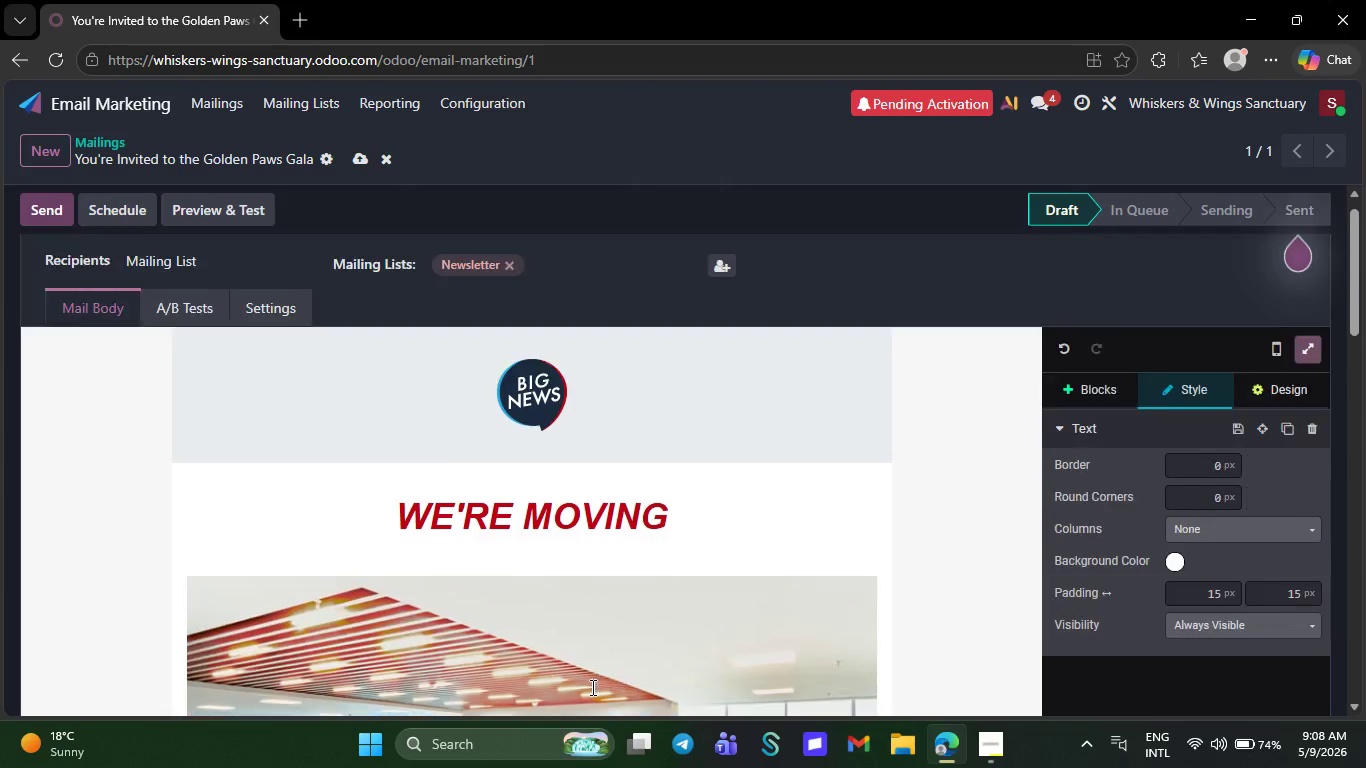 
wait(9.64)
 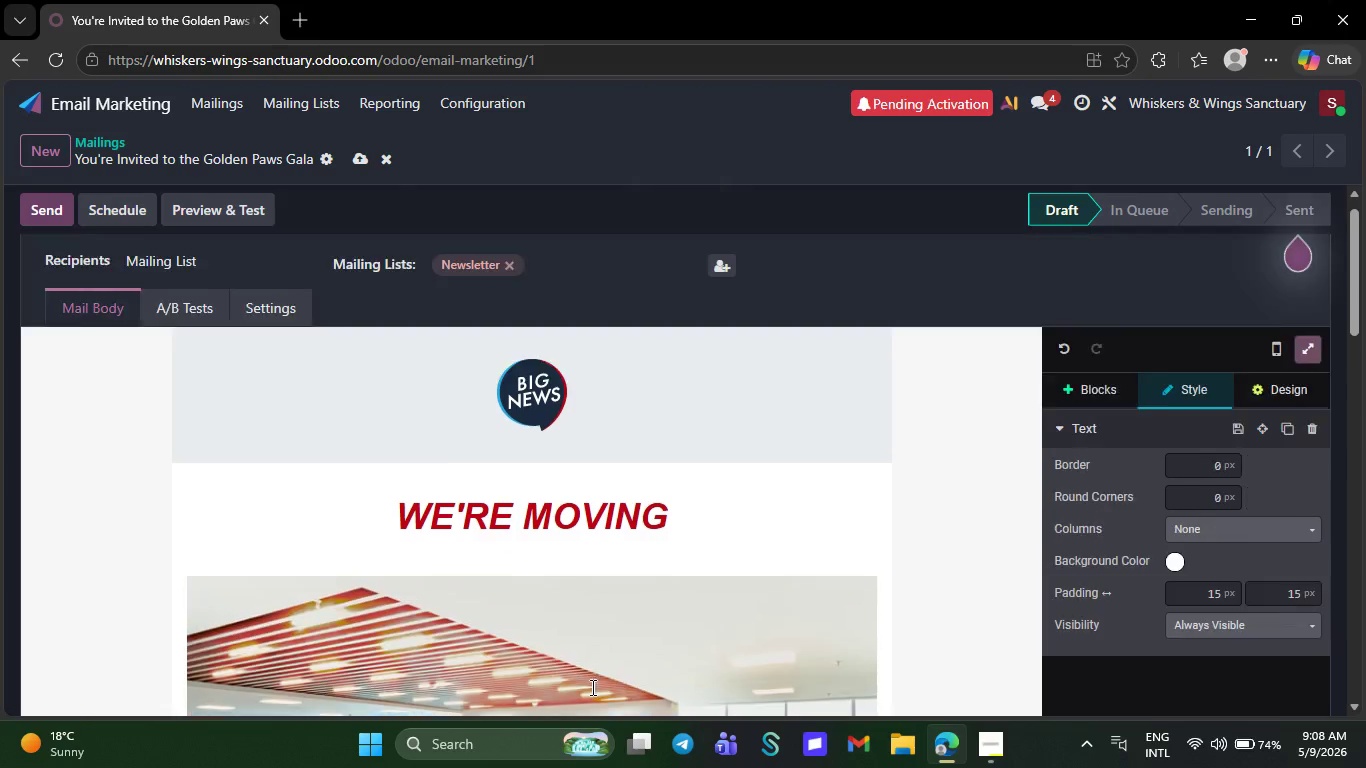 
left_click([352, 153])
 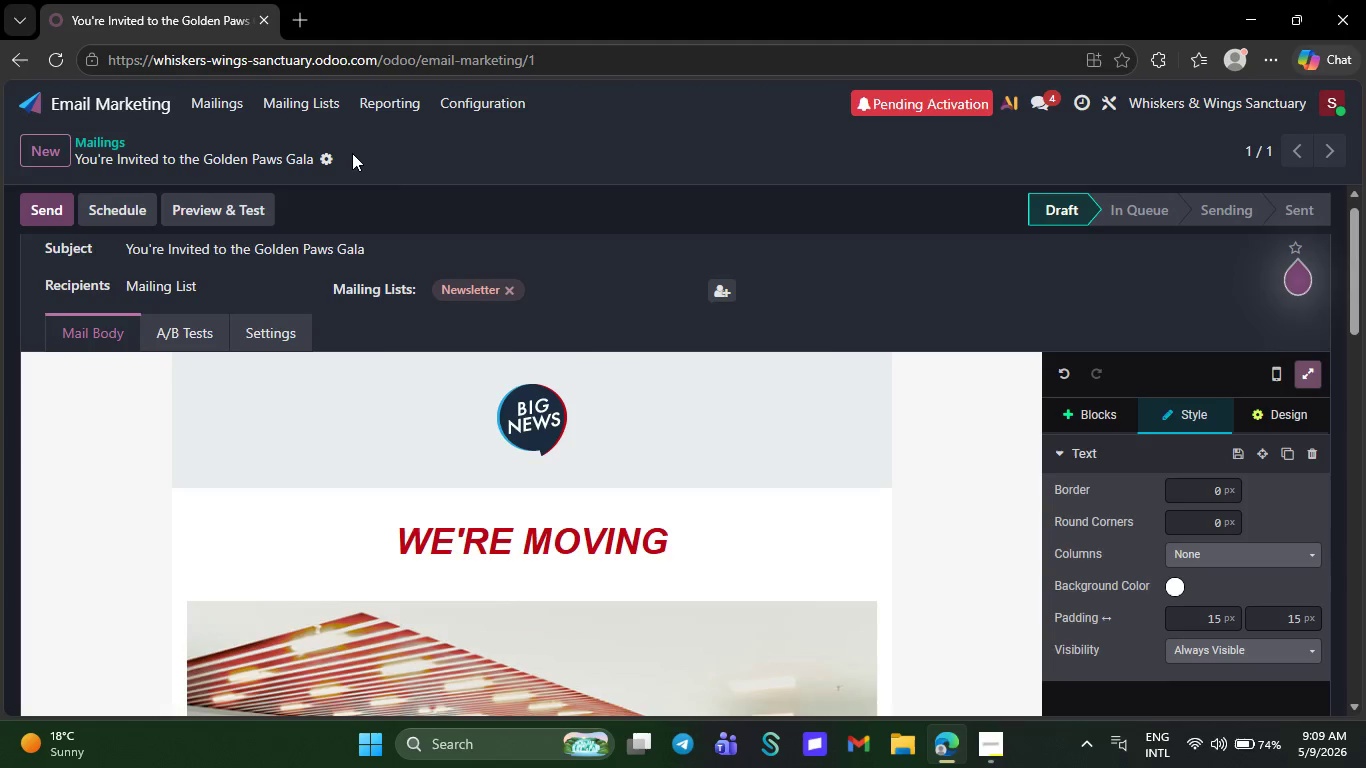 
wait(15.31)
 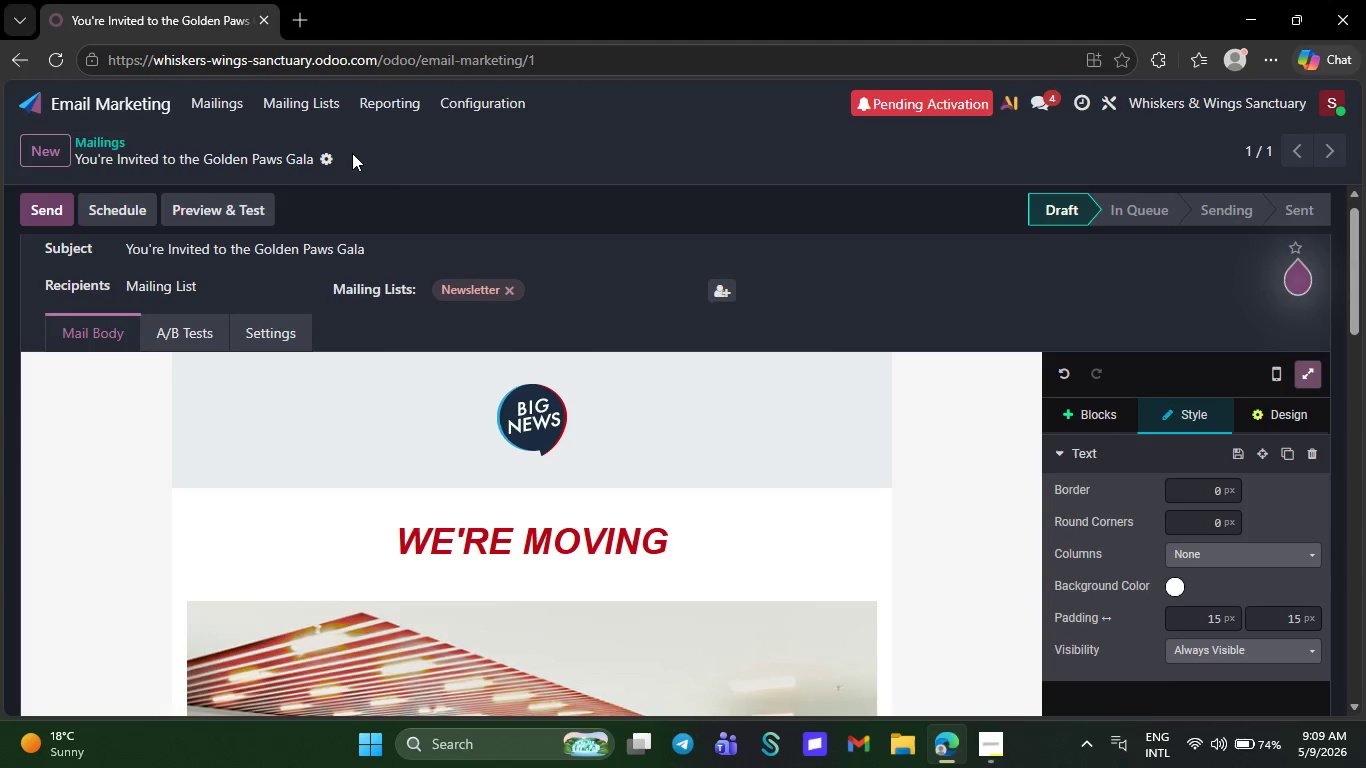 
left_click([48, 139])
 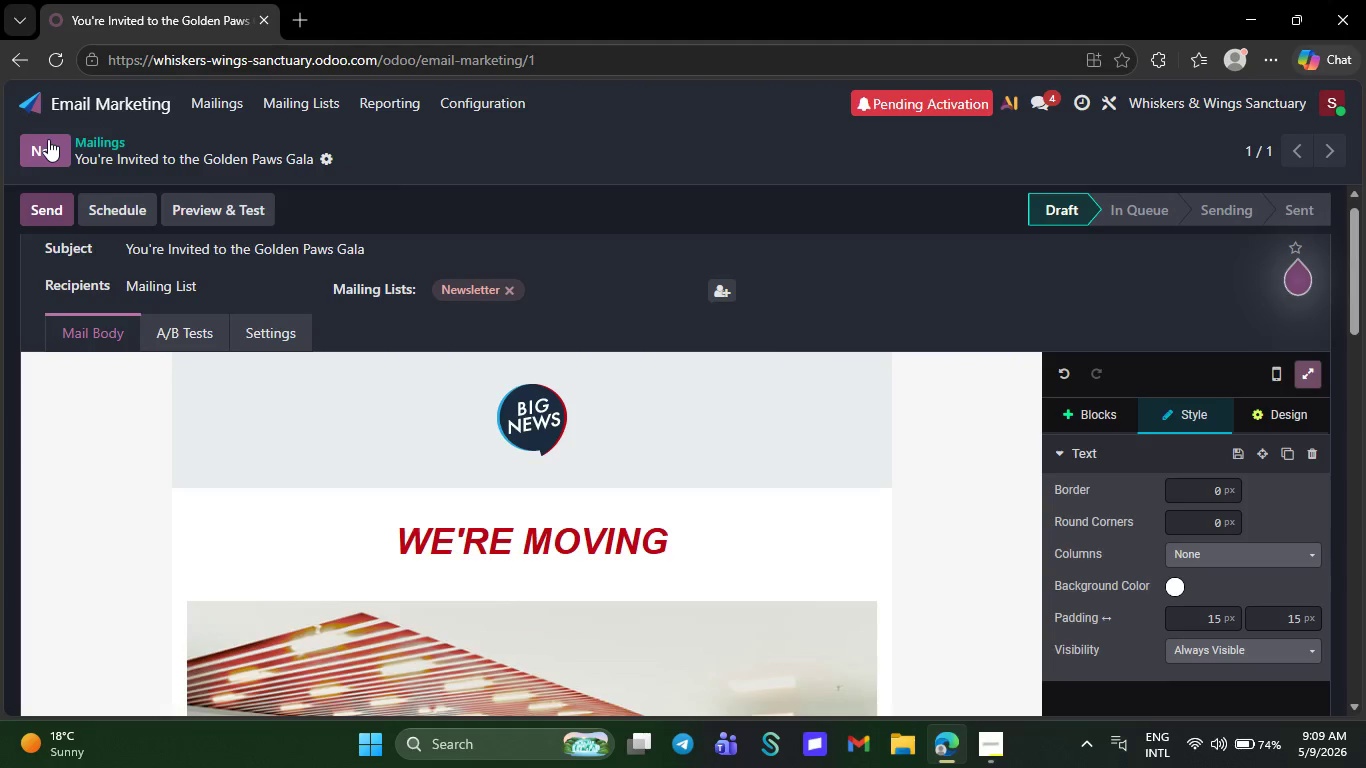 
mouse_move([74, 143])
 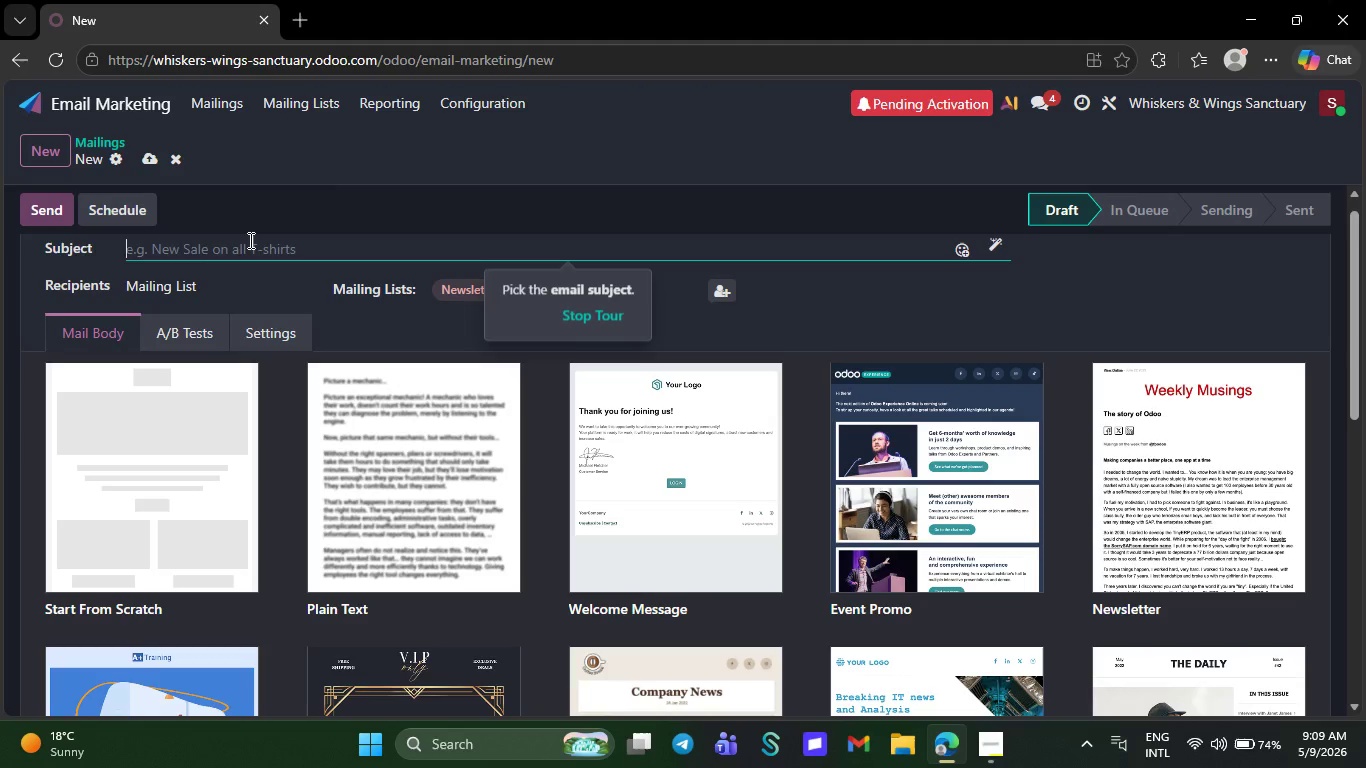 
left_click([249, 240])
 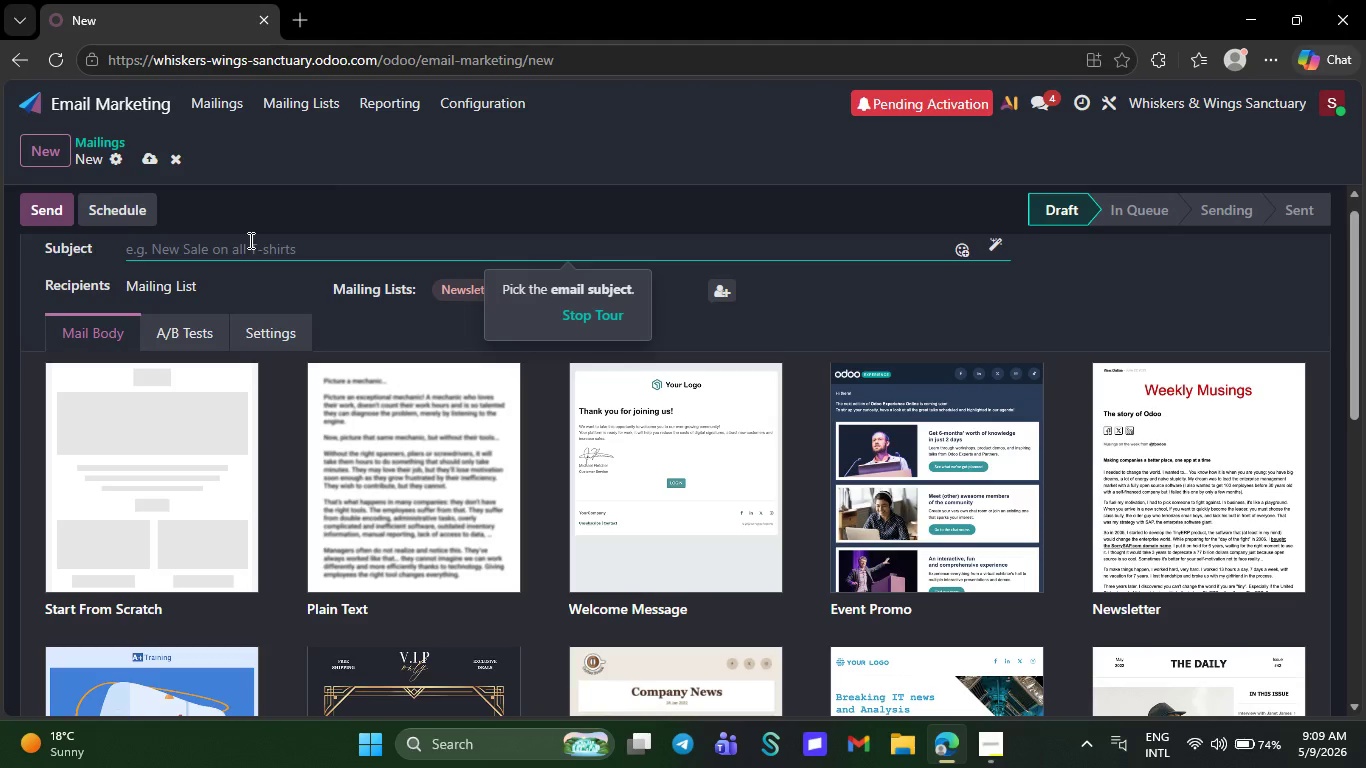 
key(CapsLock)
 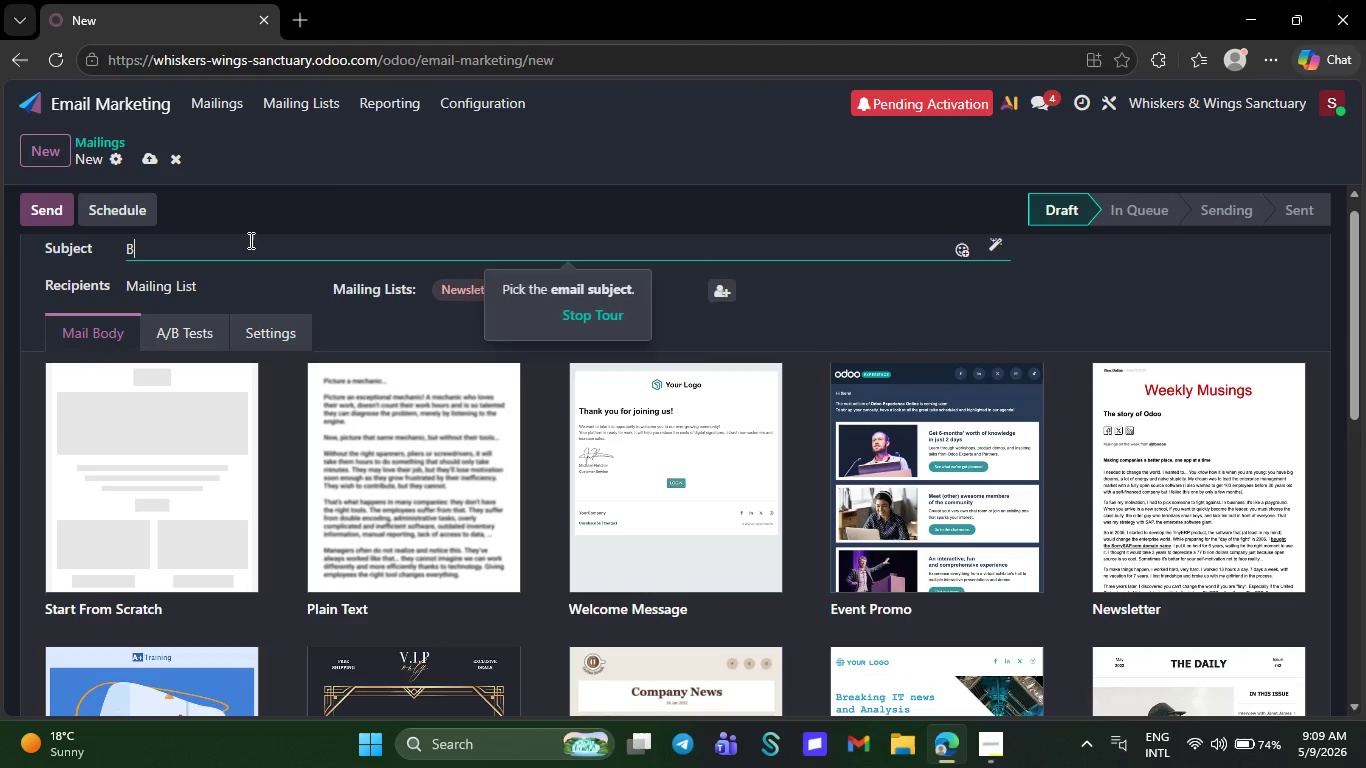 
key(B)
 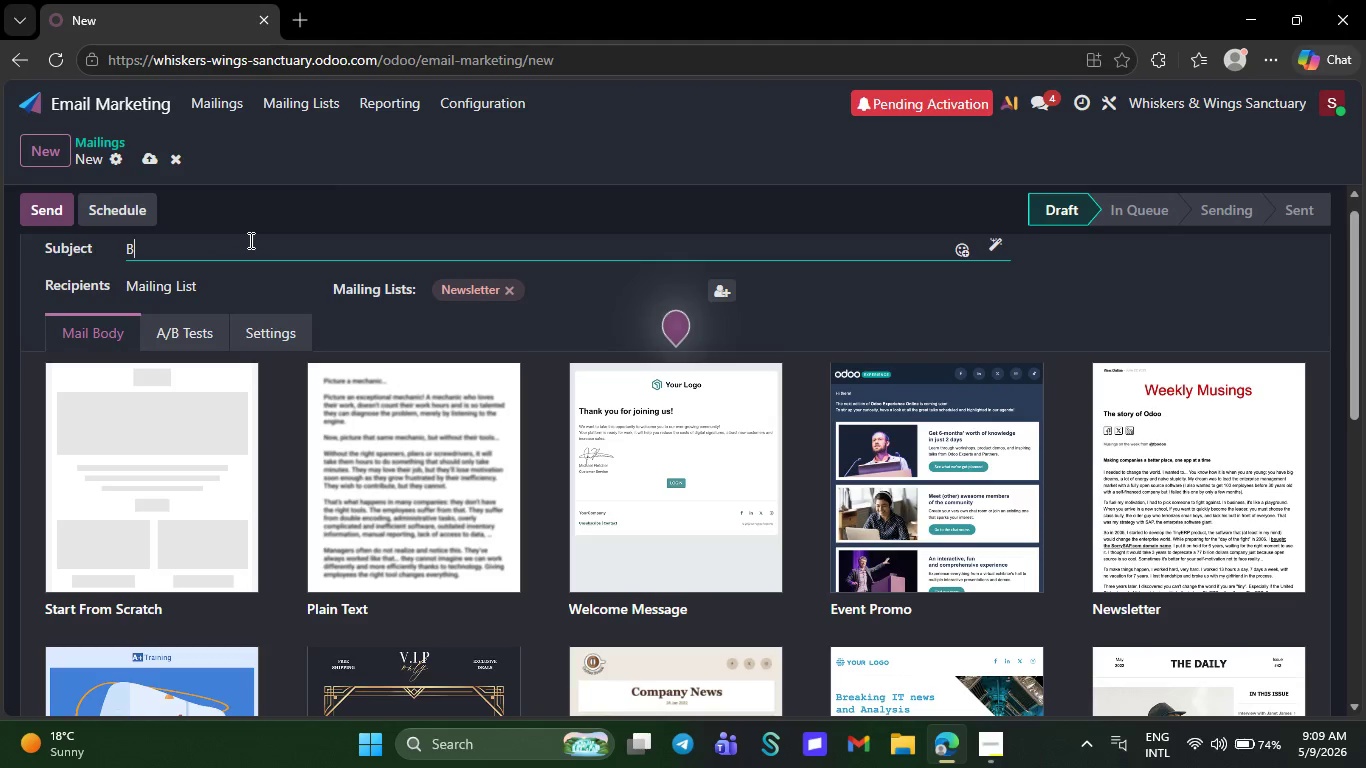 
key(CapsLock)
 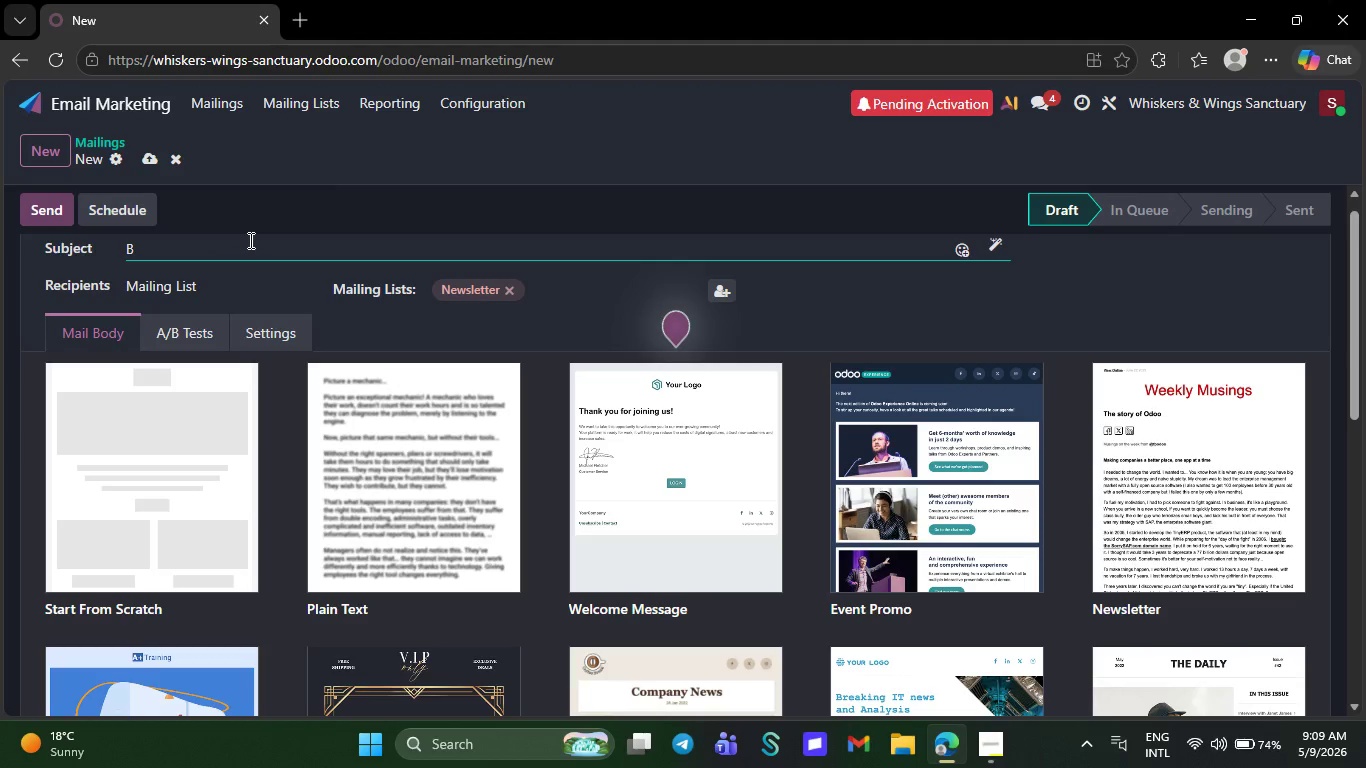 
key(E)
 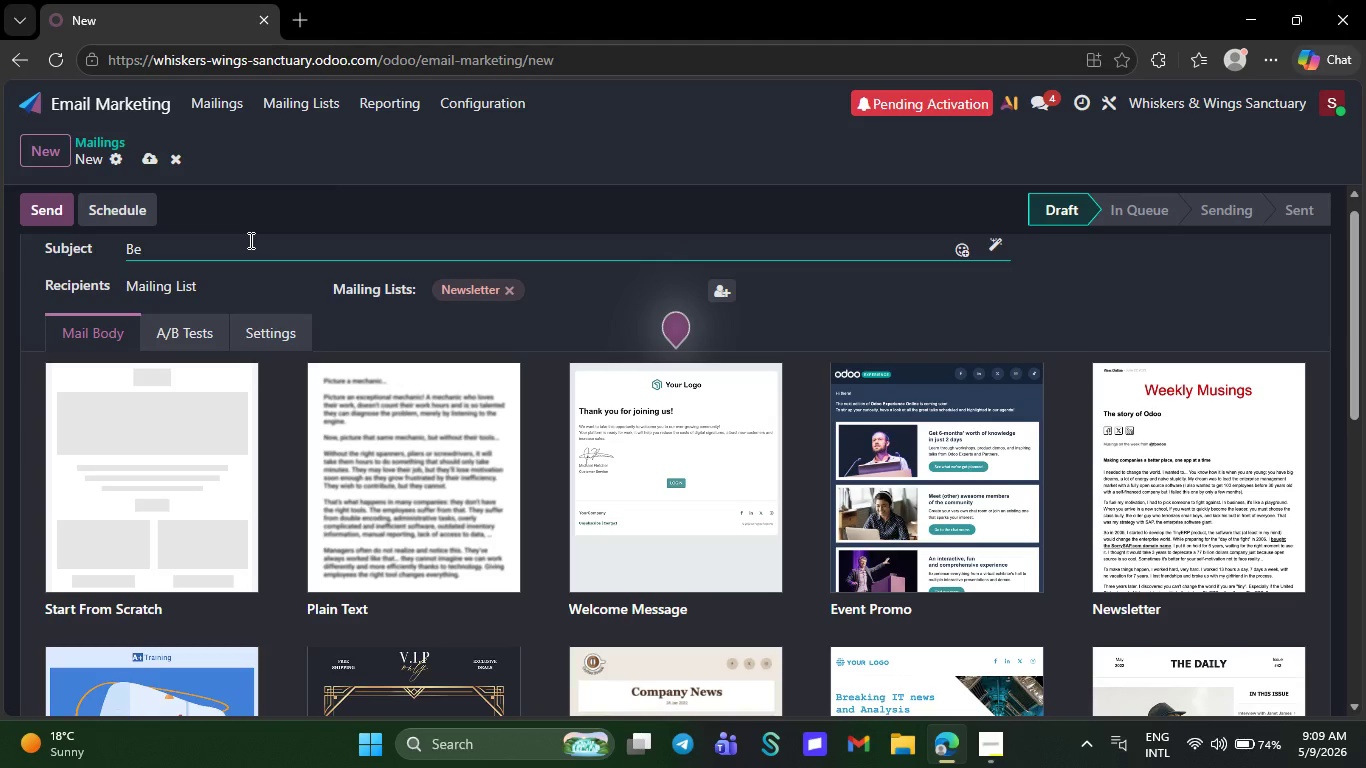 
type(cause of Supporters Like)
 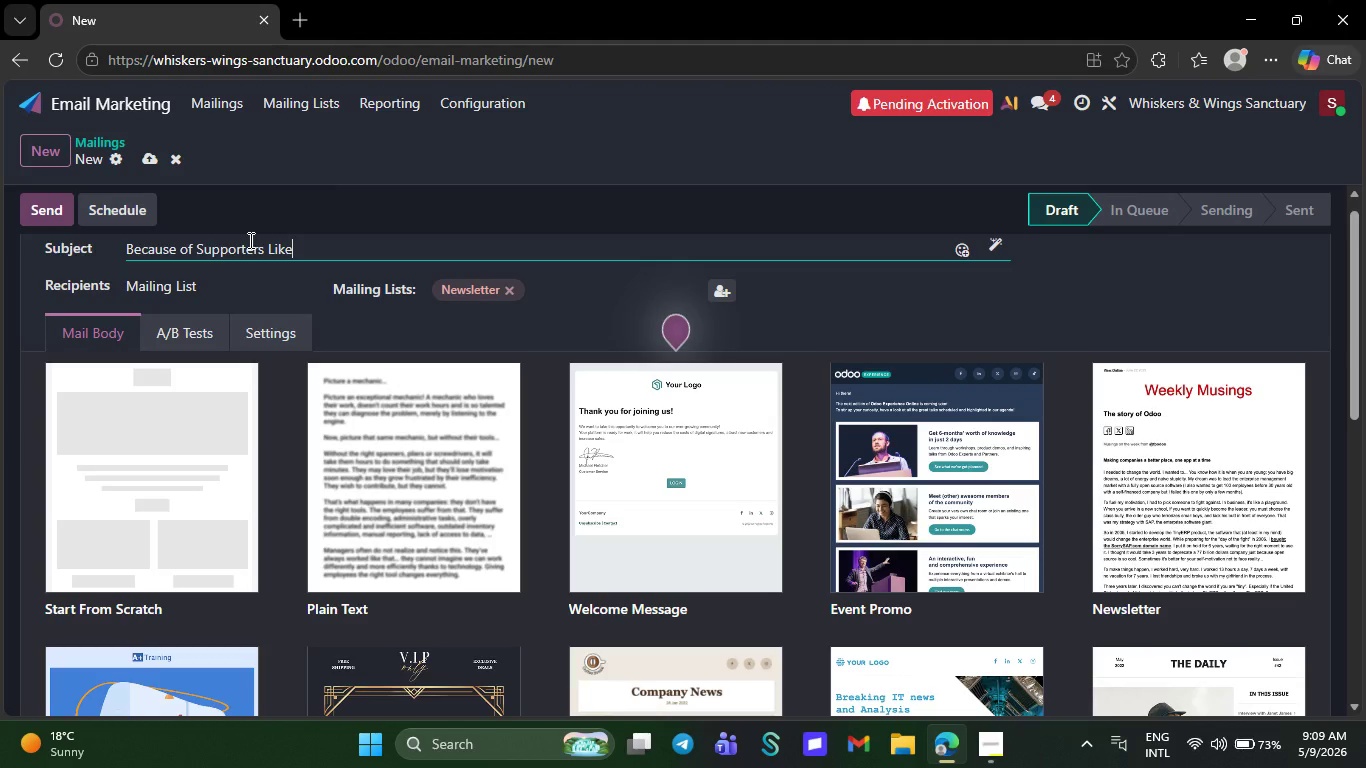 
type( You, Live)
 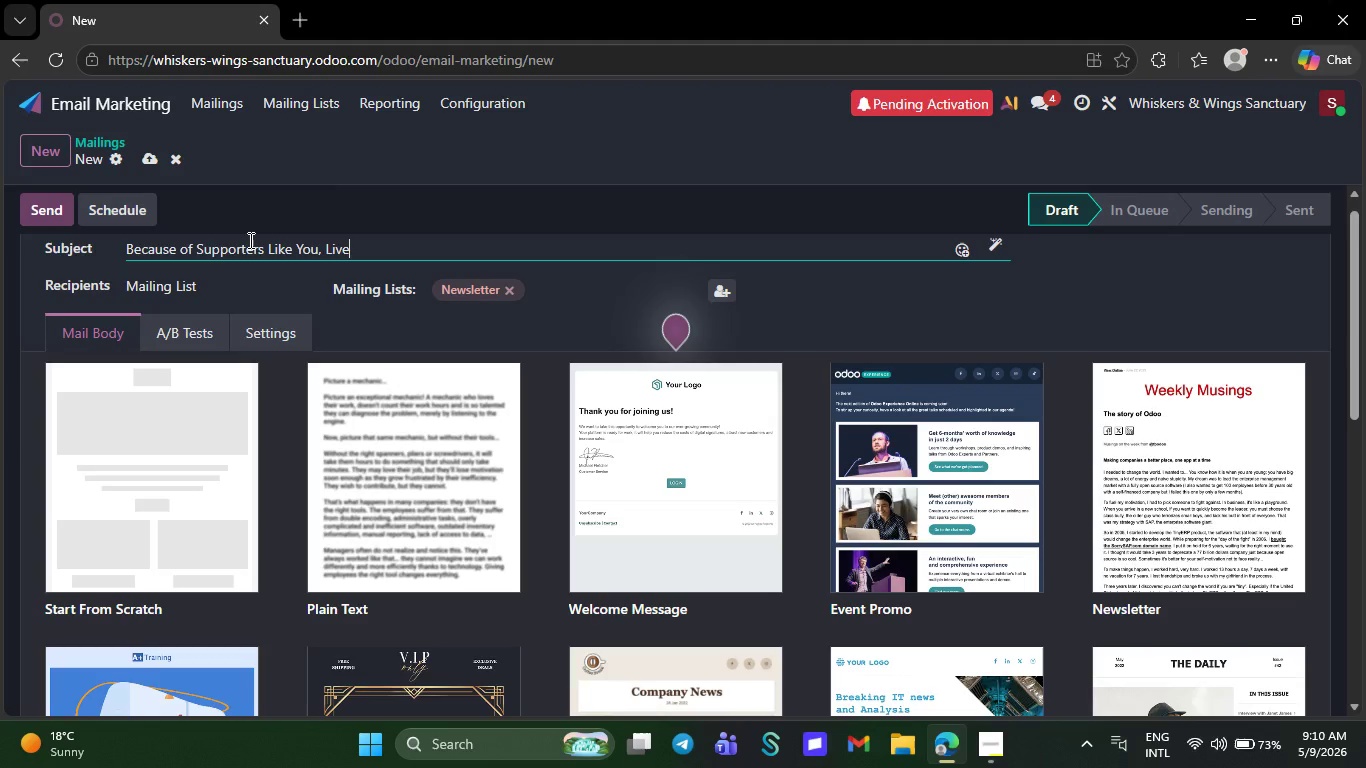 
key(S)
 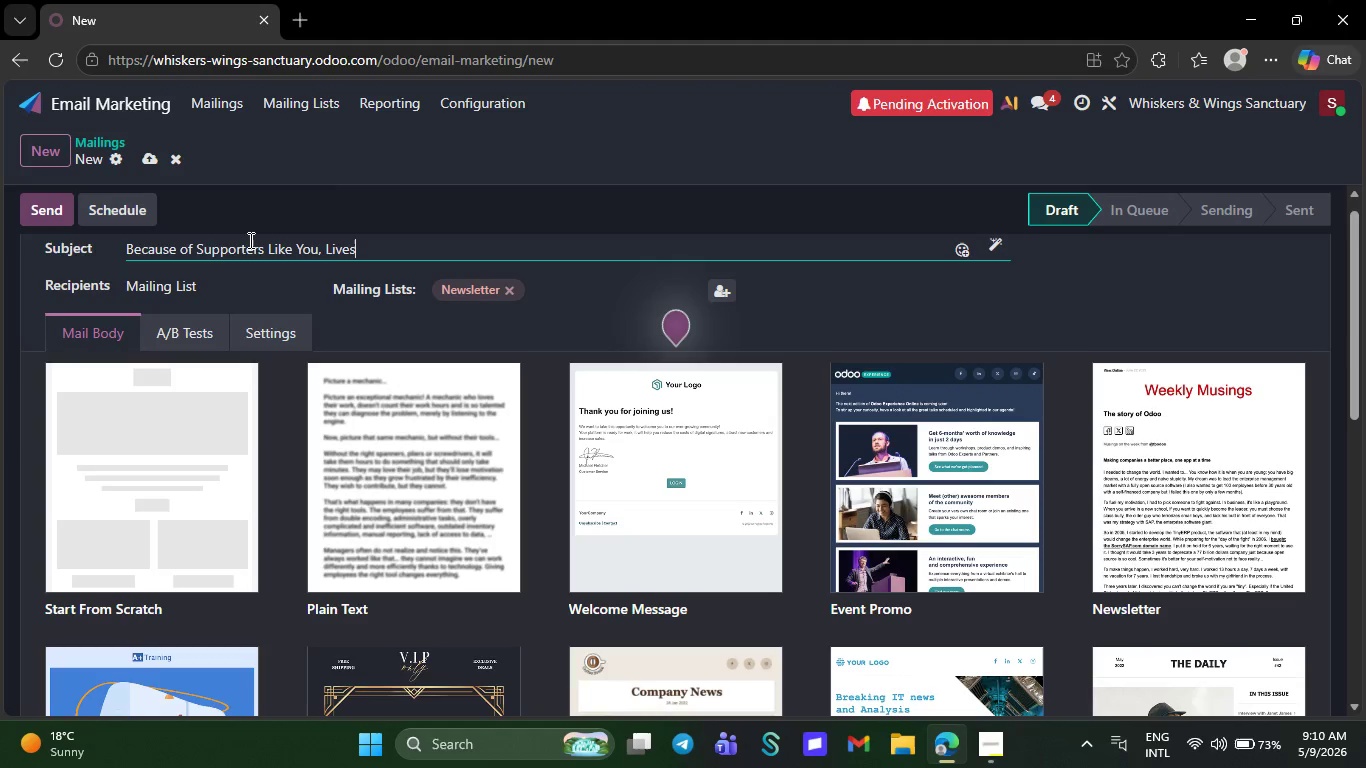 
key(Space)
 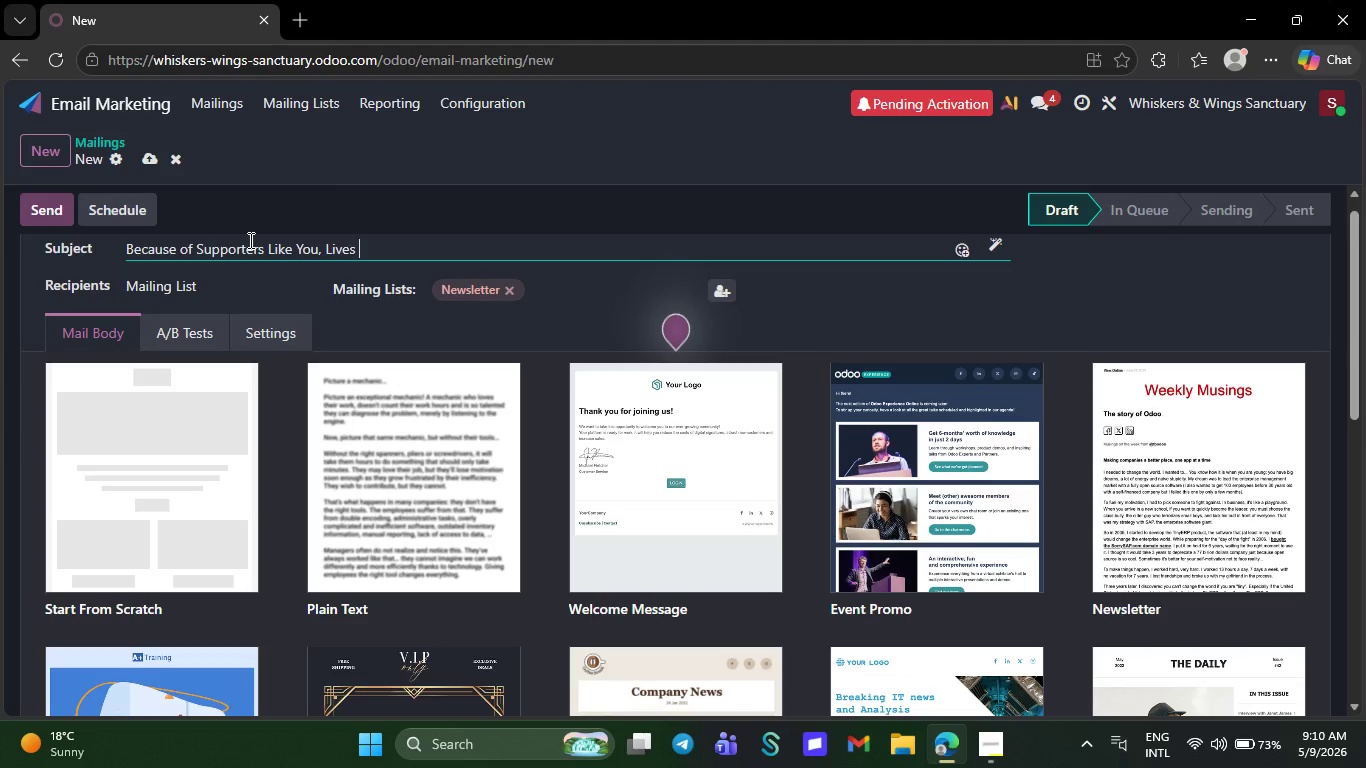 
key(CapsLock)
 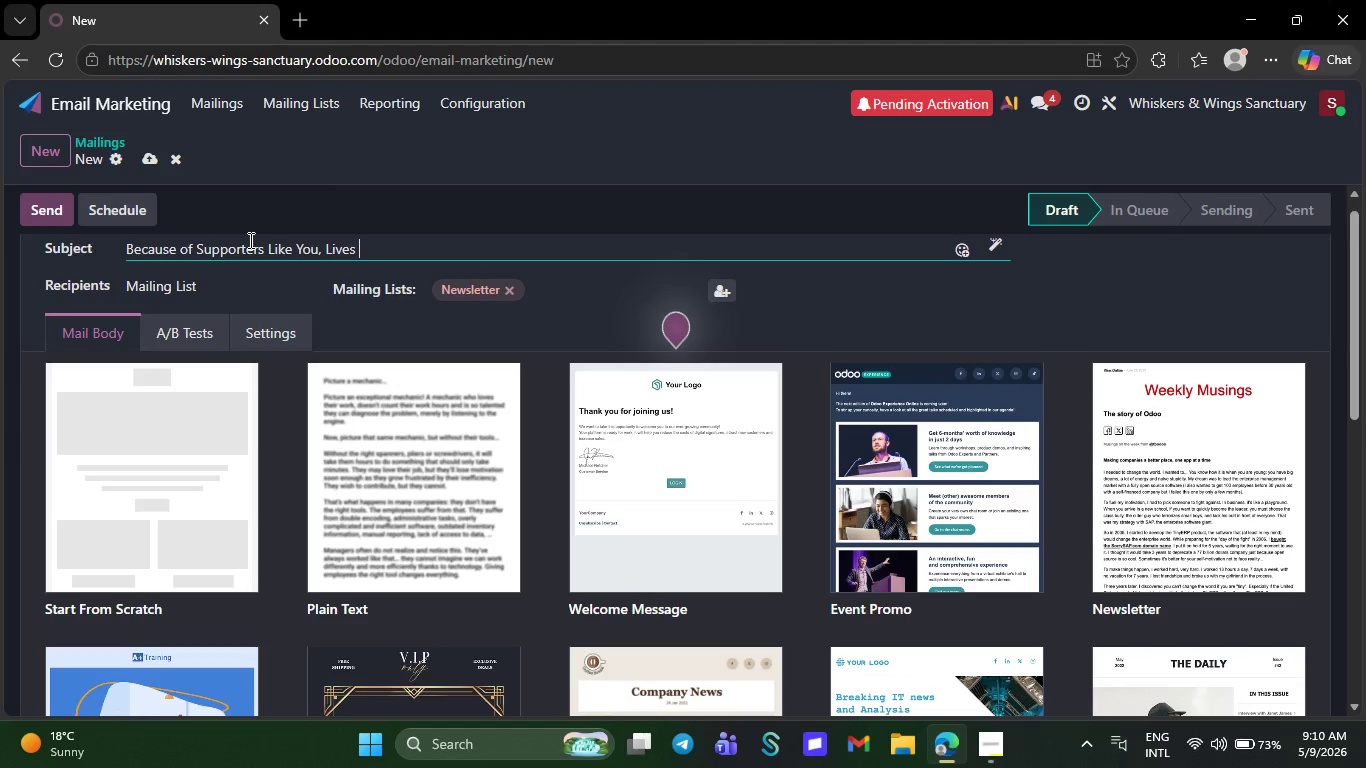 
key(C)
 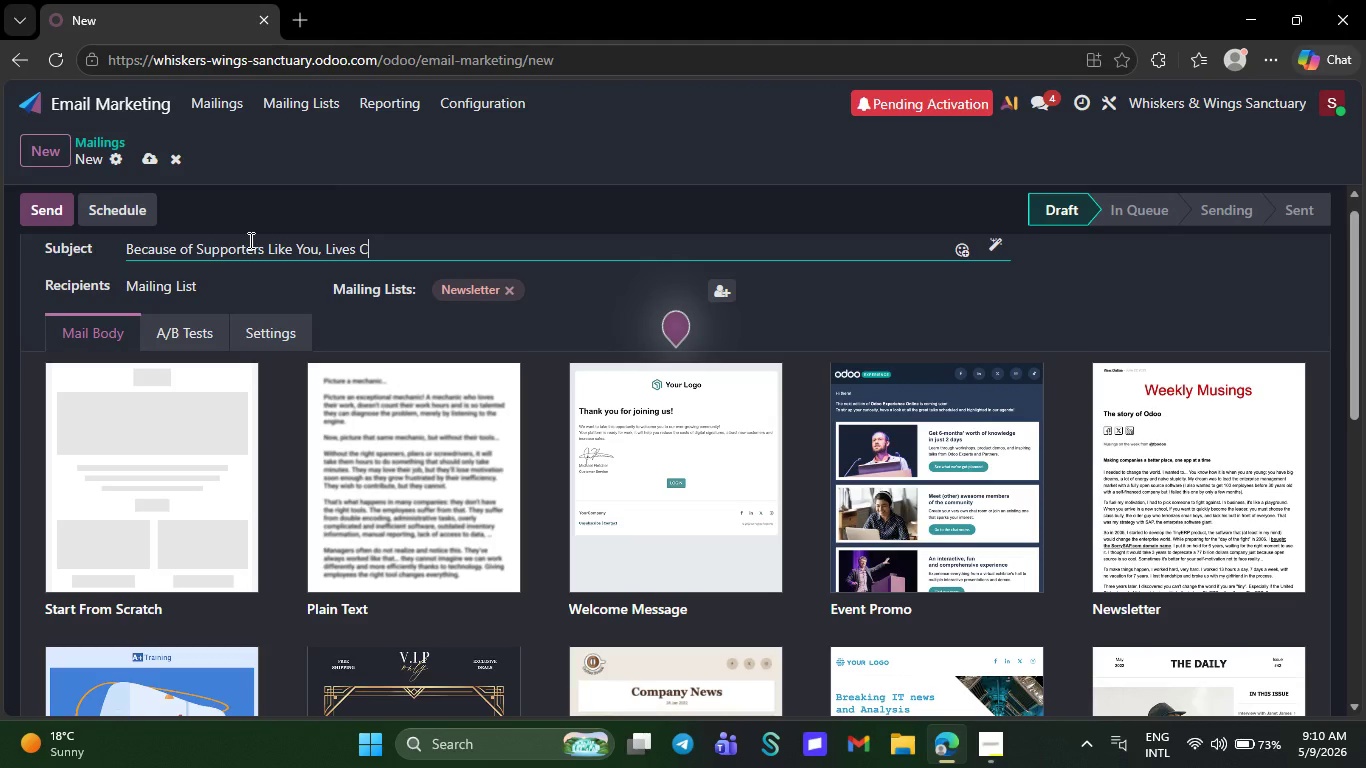 
key(CapsLock)
 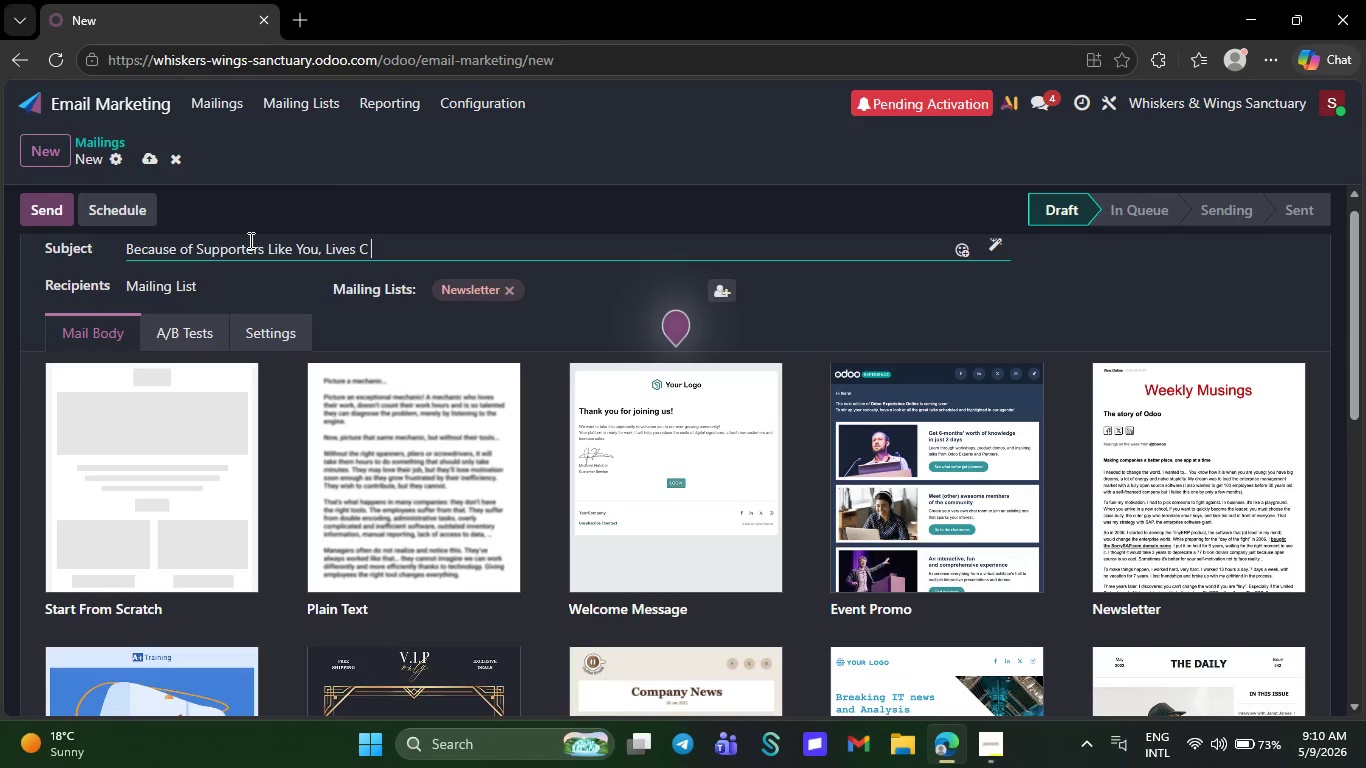 
key(Space)
 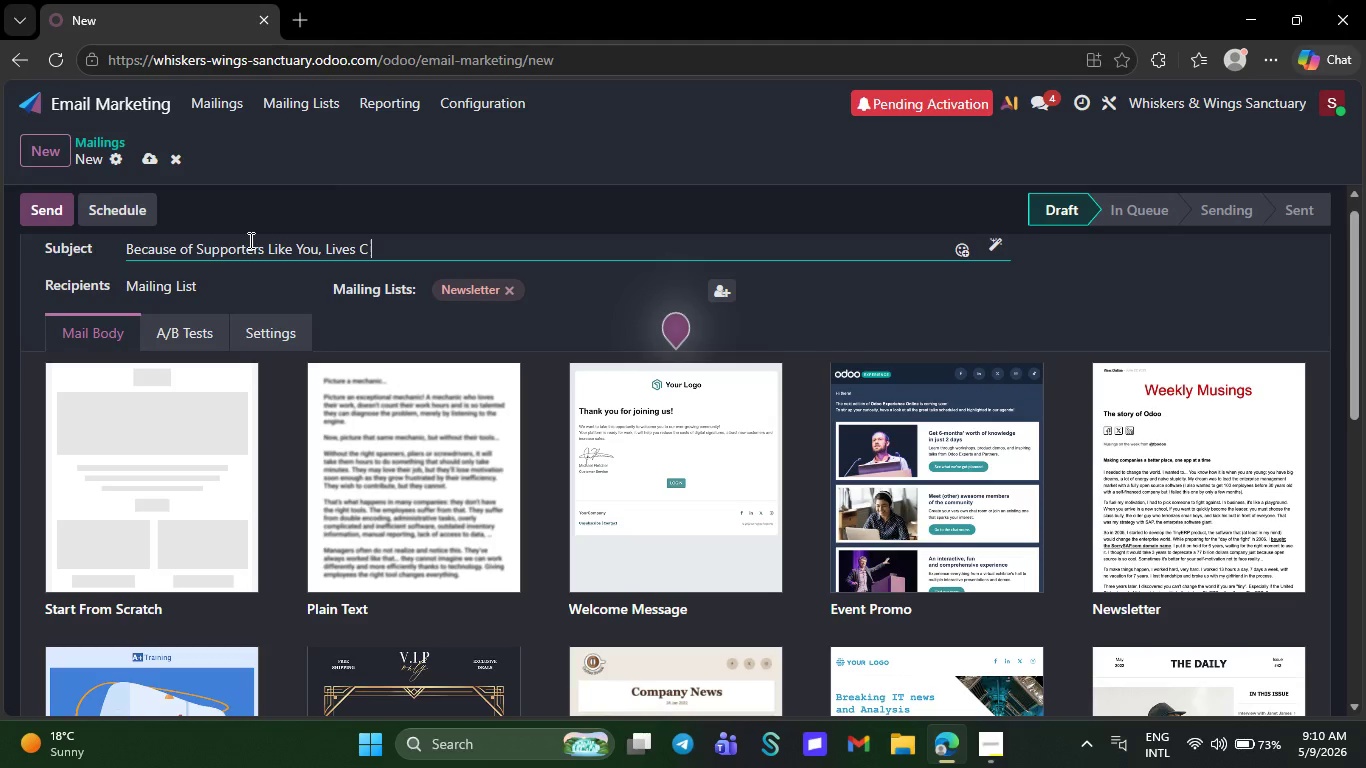 
key(Backspace)
 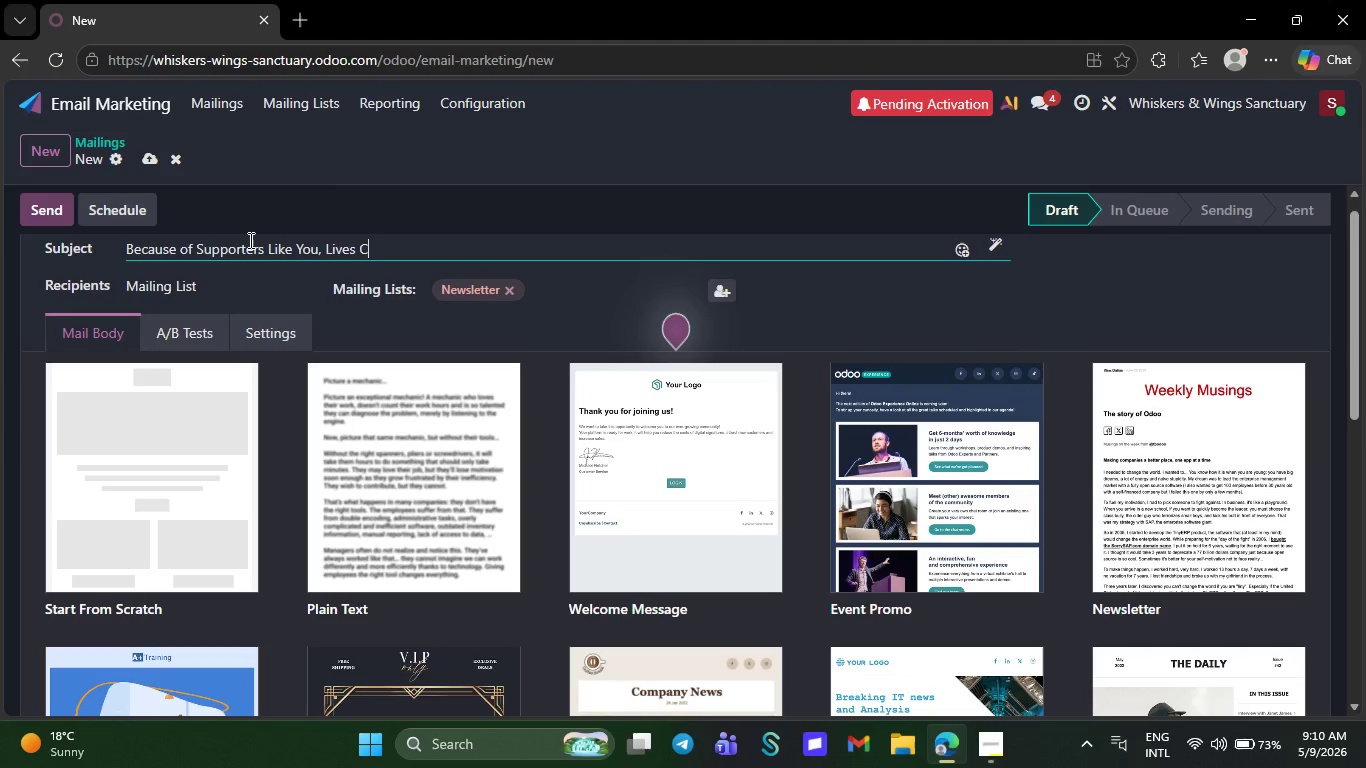 
type(hange)
 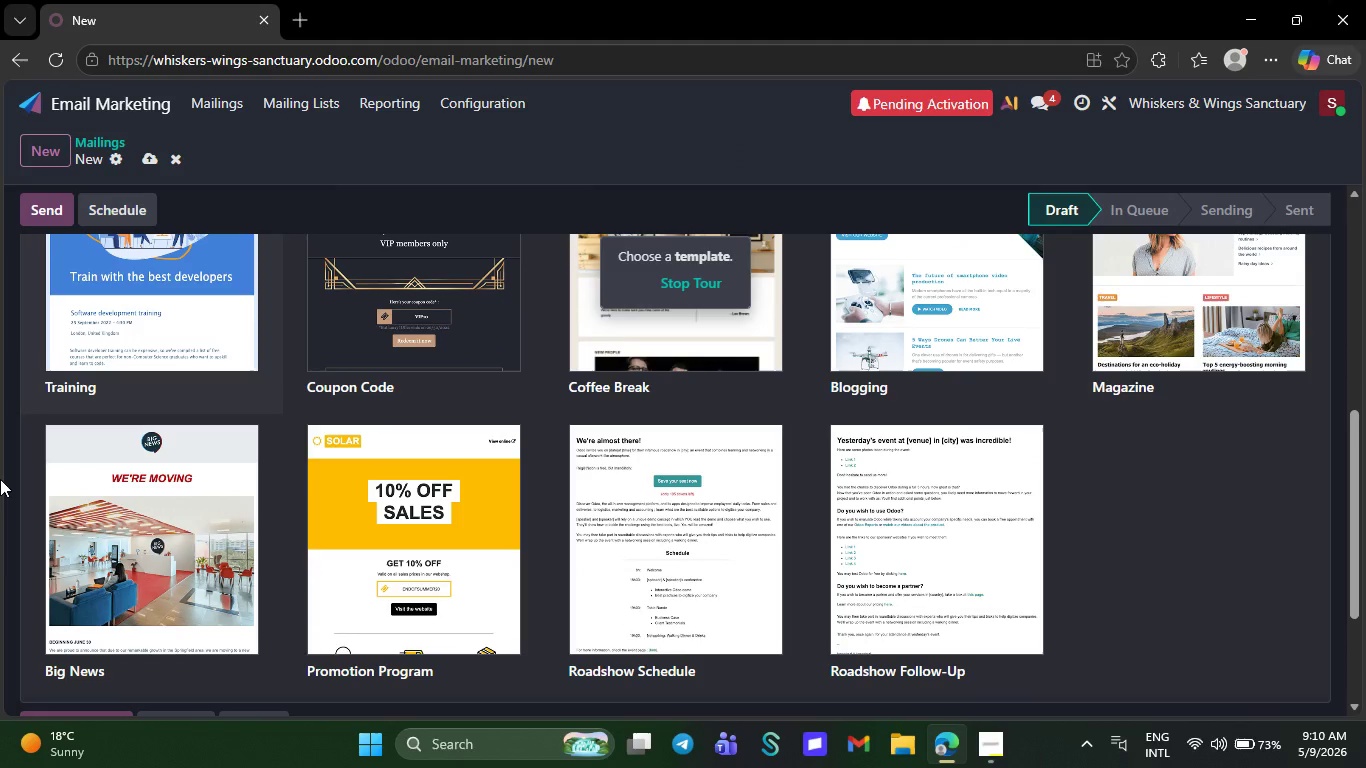 
wait(6.31)
 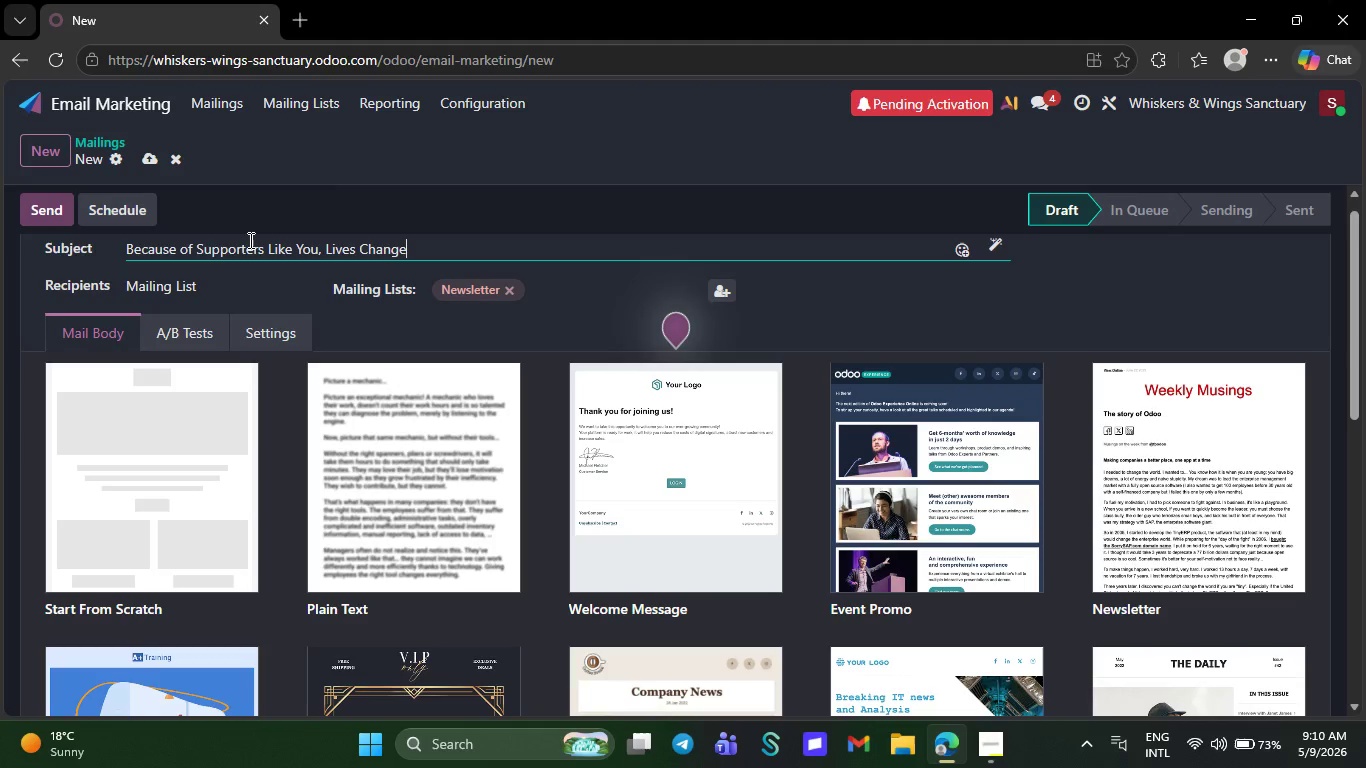 
left_click([205, 592])
 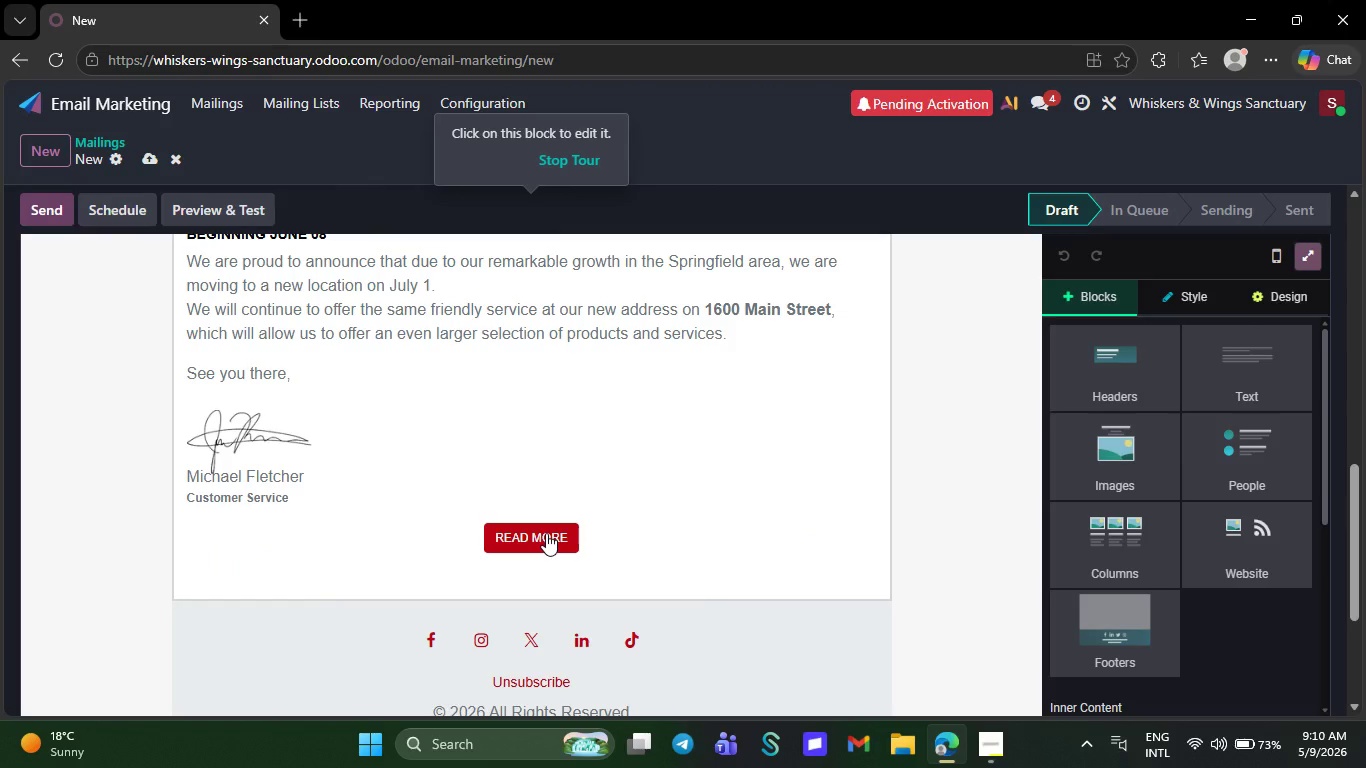 
wait(7.36)
 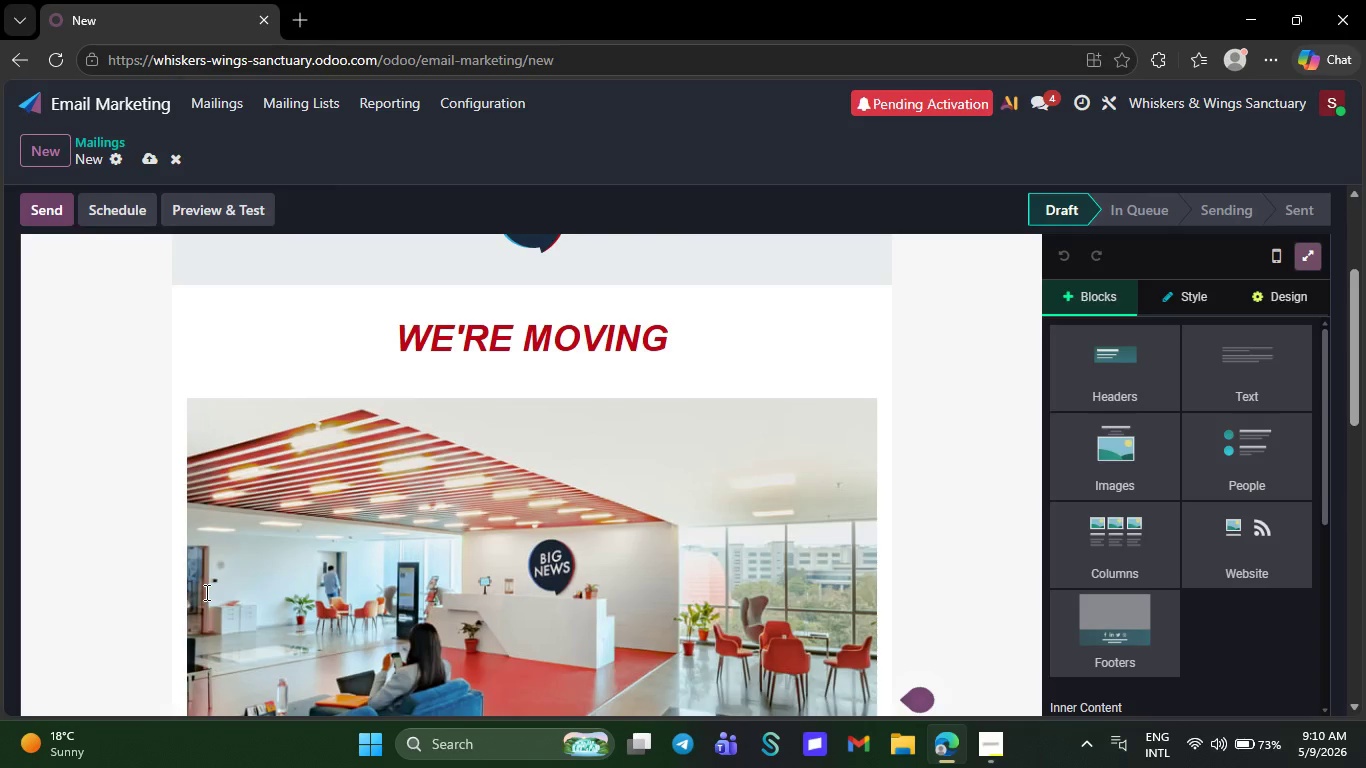 
left_click([567, 531])
 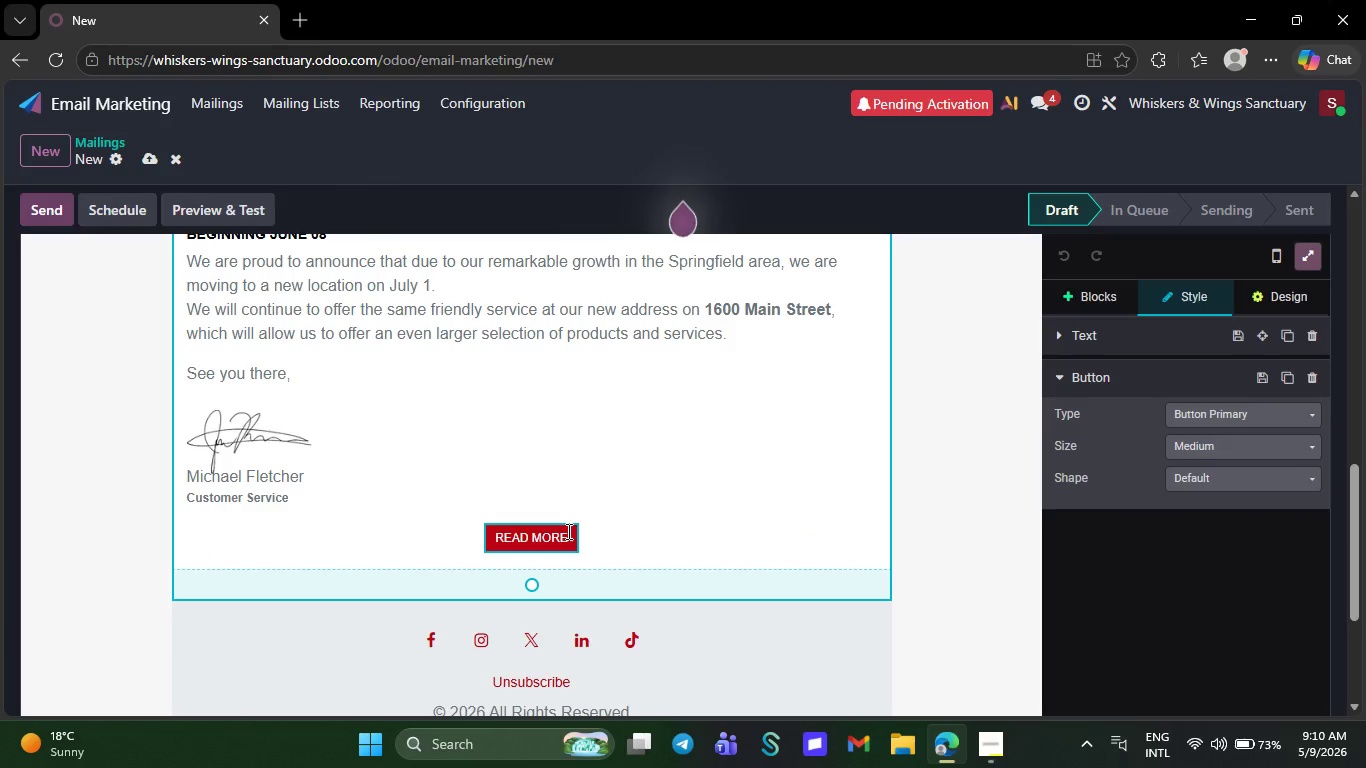 
key(Backspace)
 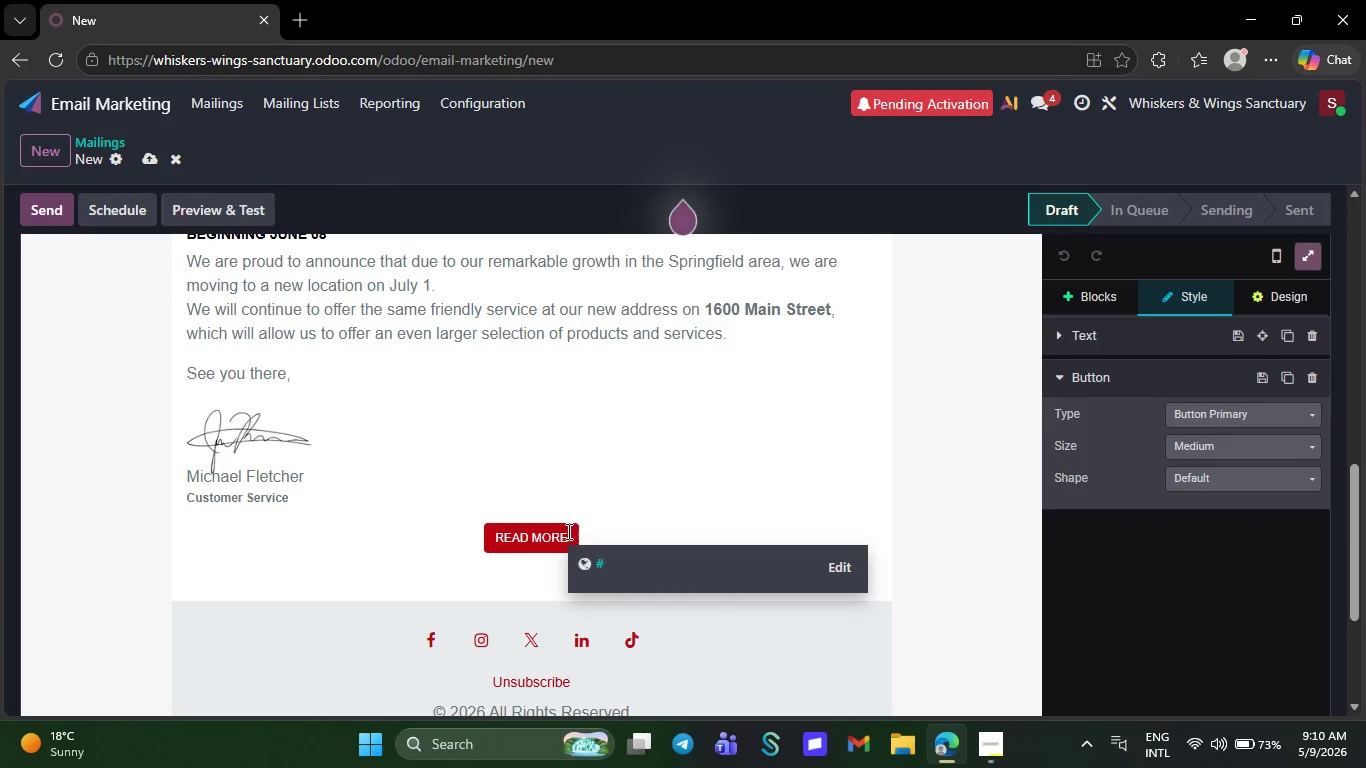 
key(Backspace)
 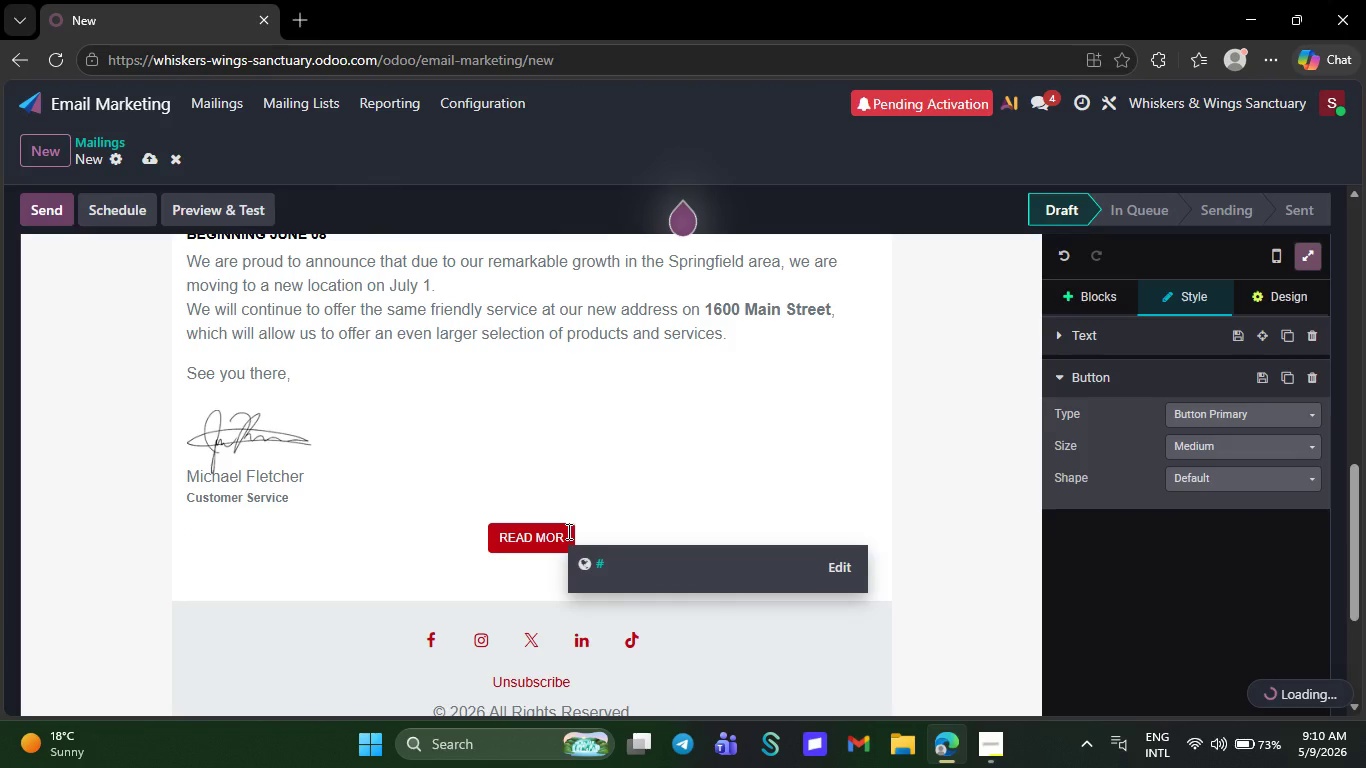 
key(Backspace)
 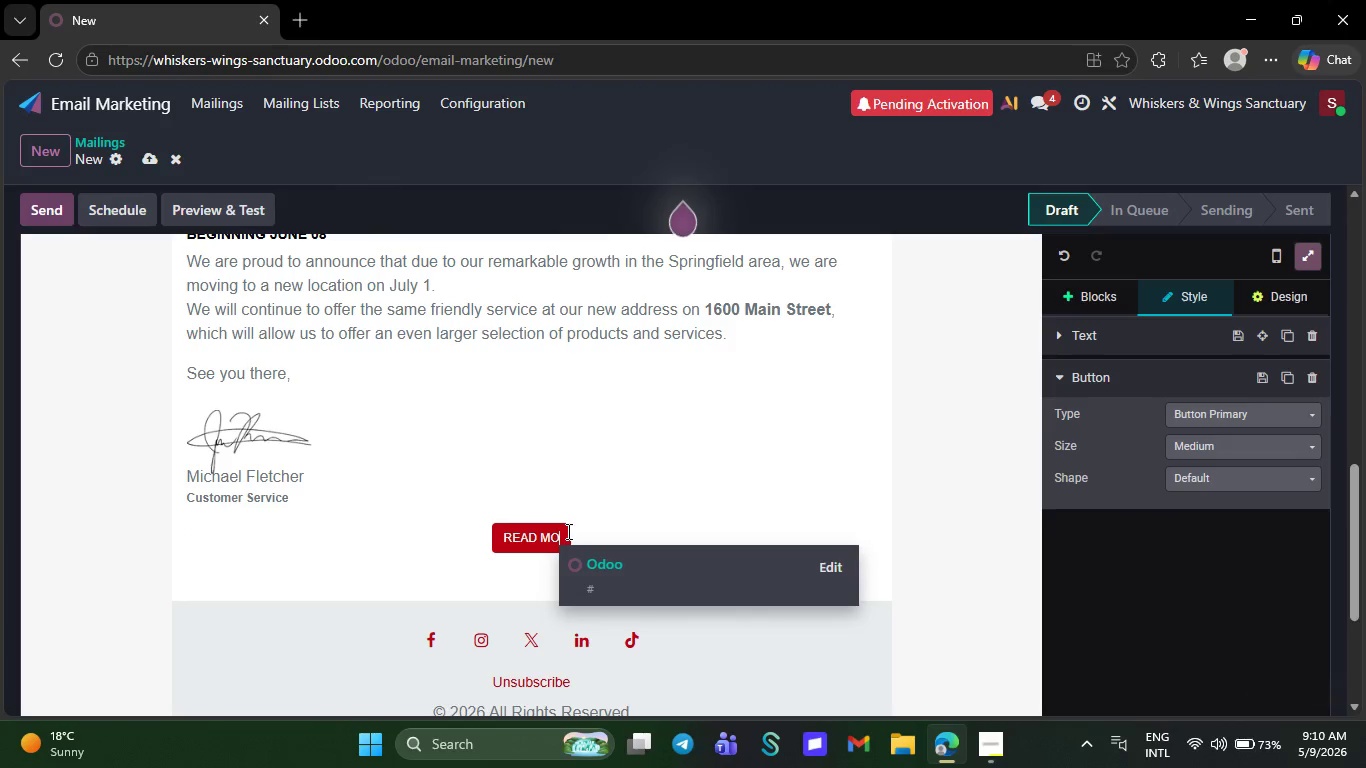 
key(Backspace)
 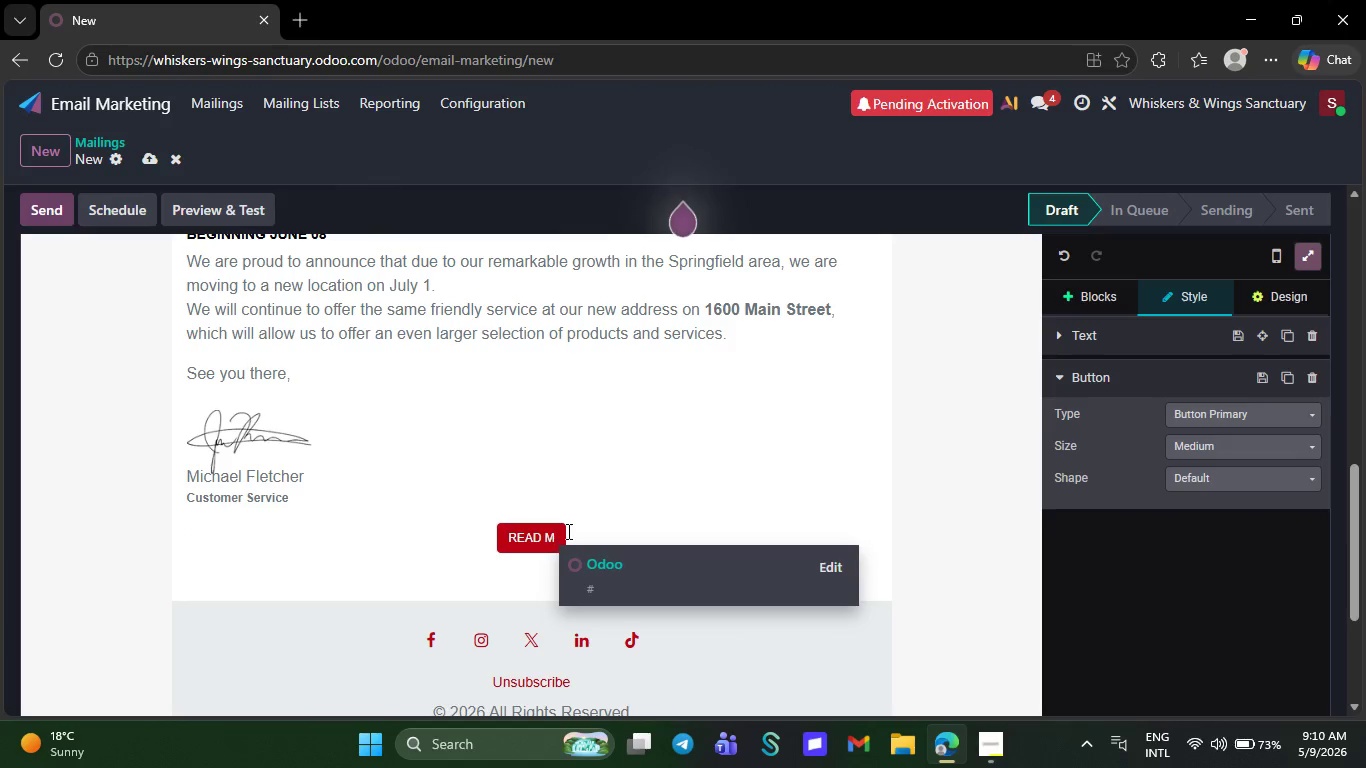 
key(Backspace)
 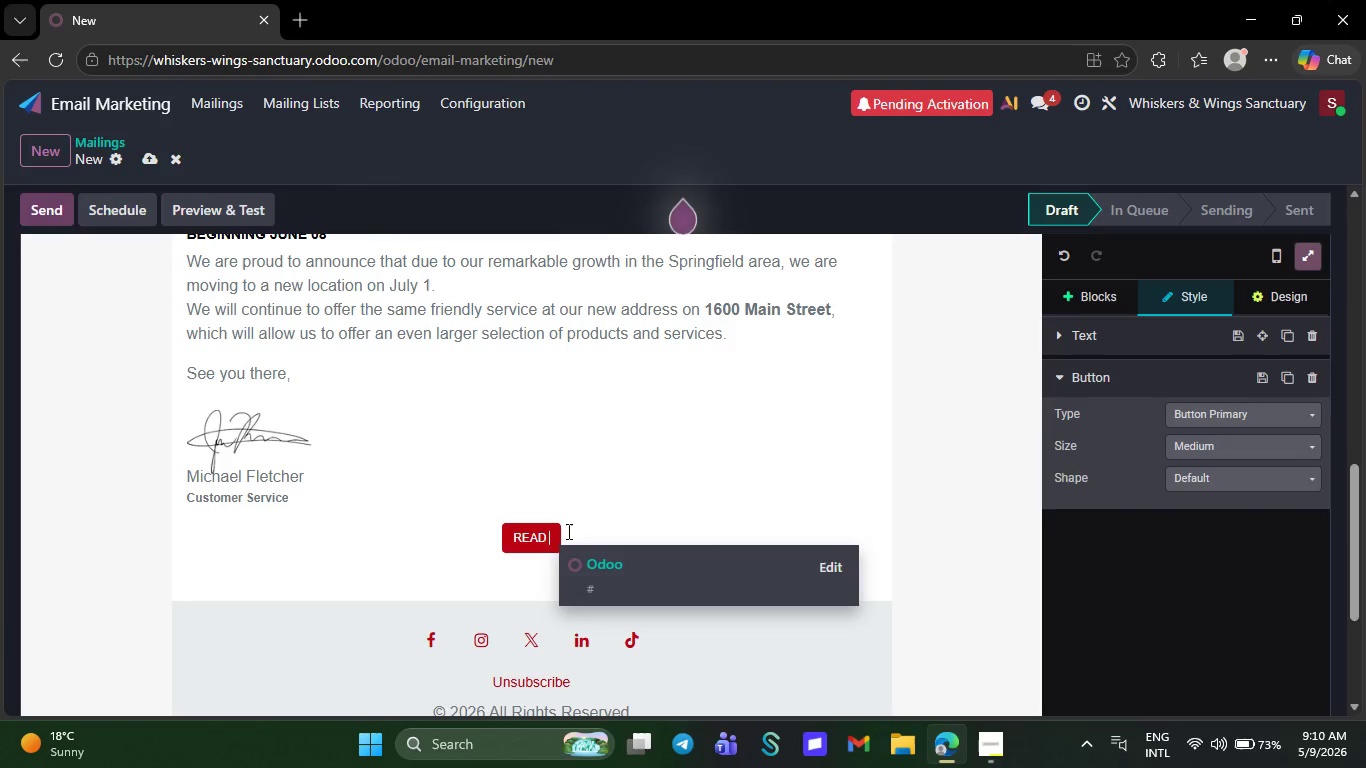 
key(Backspace)
 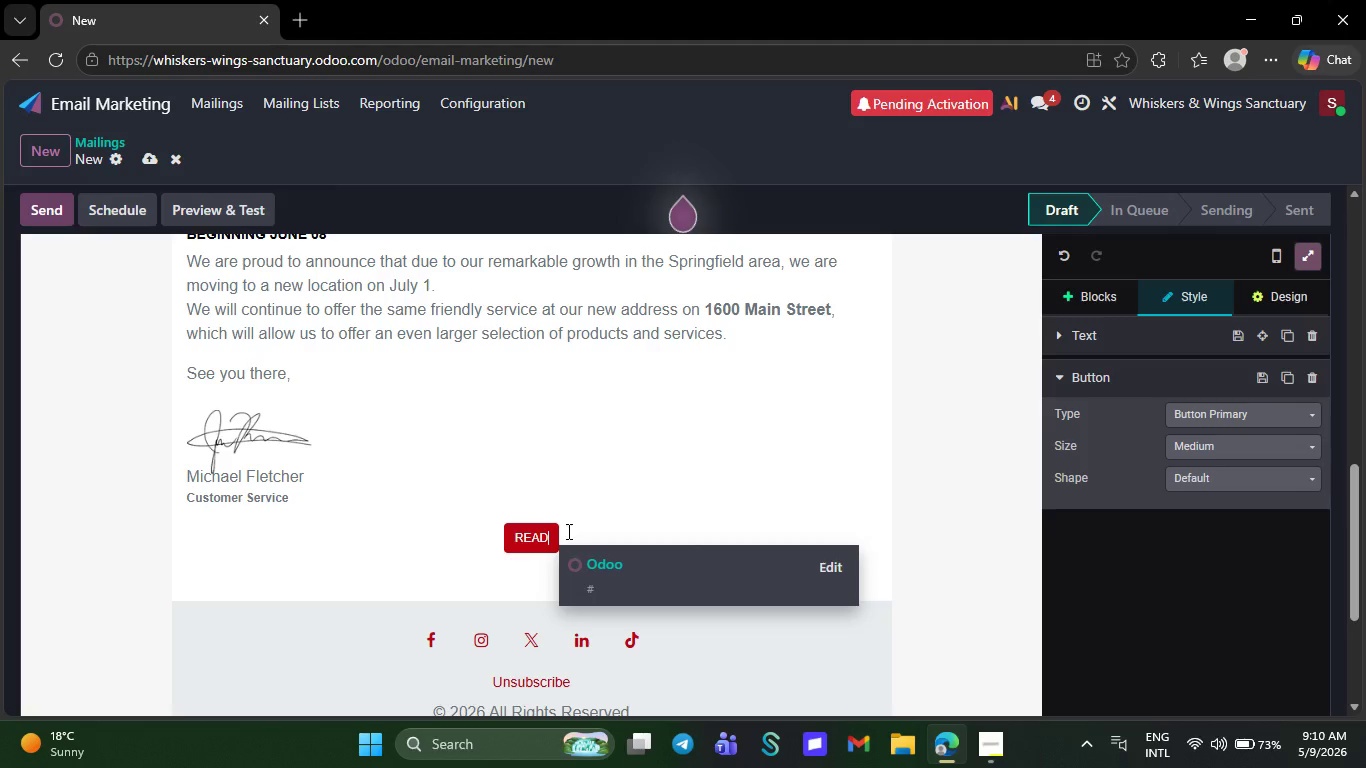 
key(Backspace)
 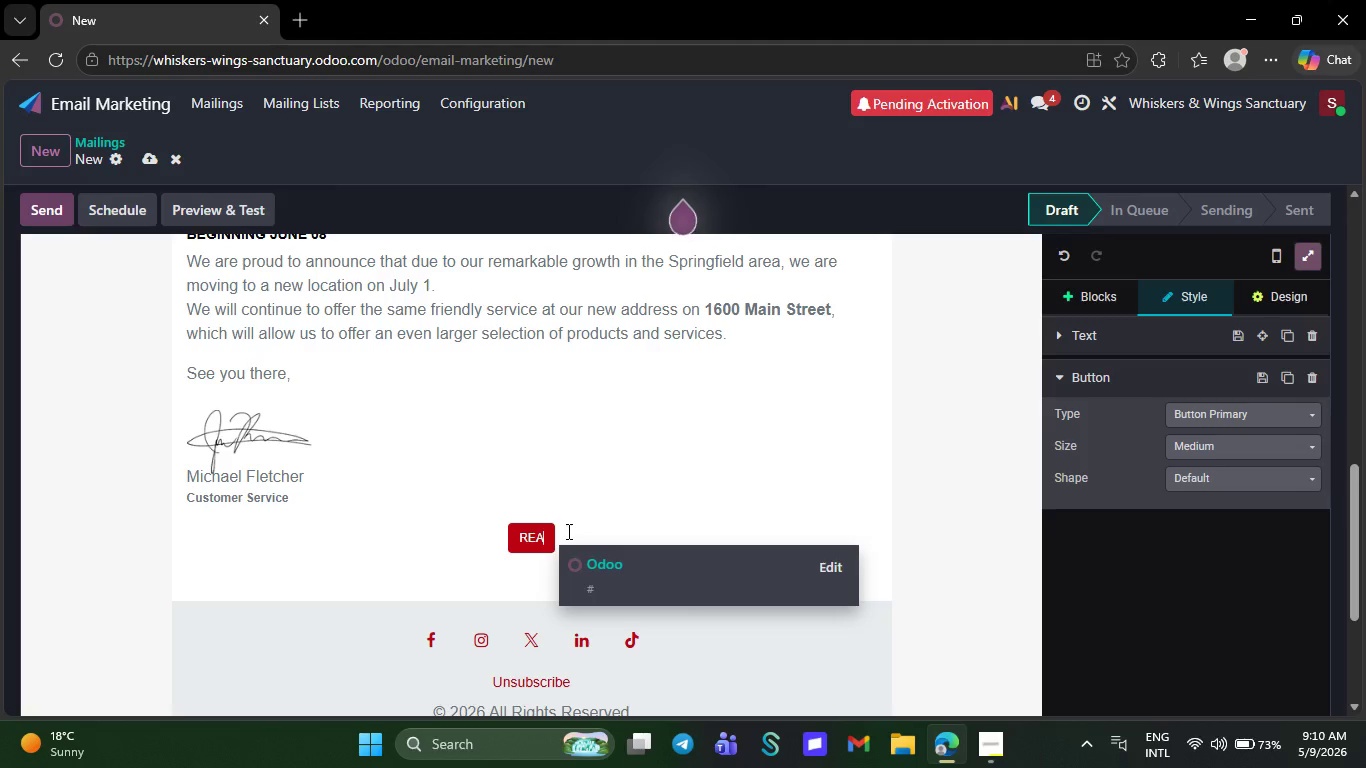 
key(Backspace)
 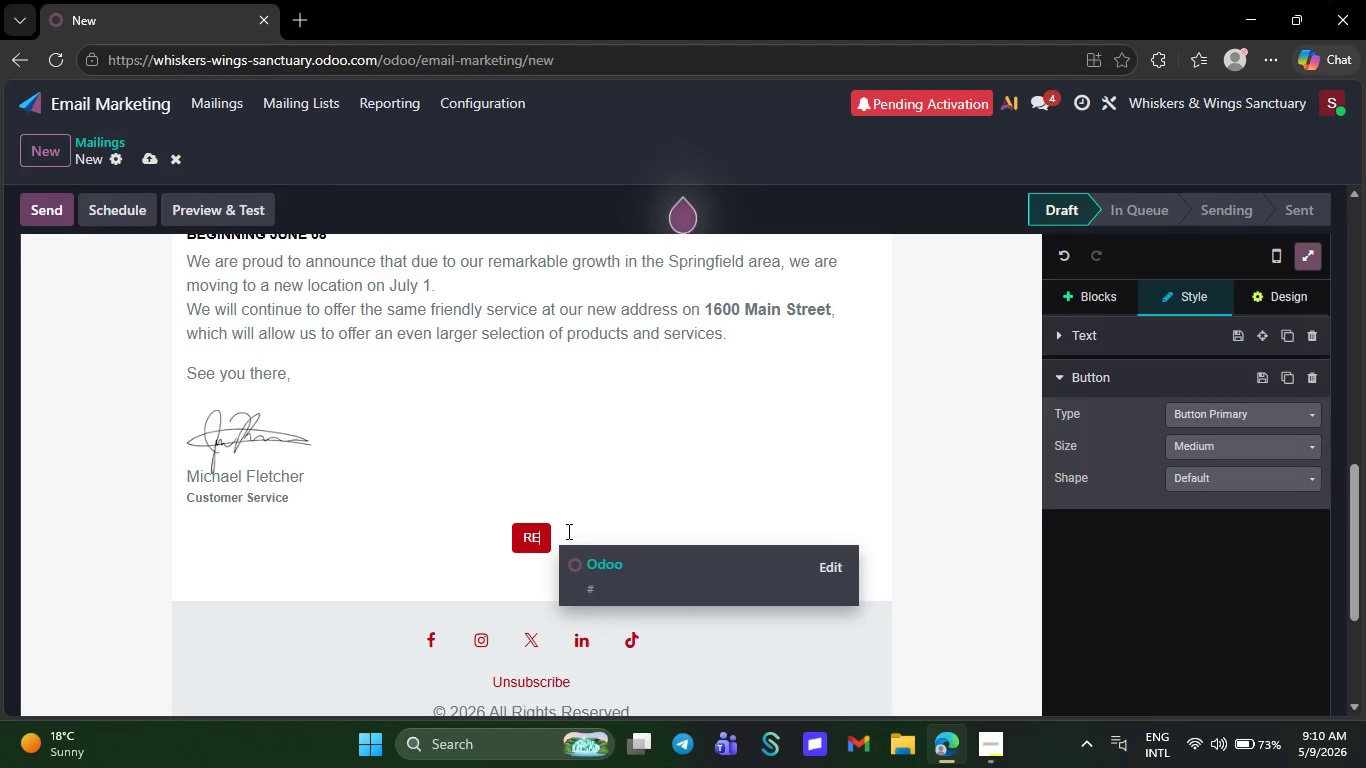 
key(Backspace)
 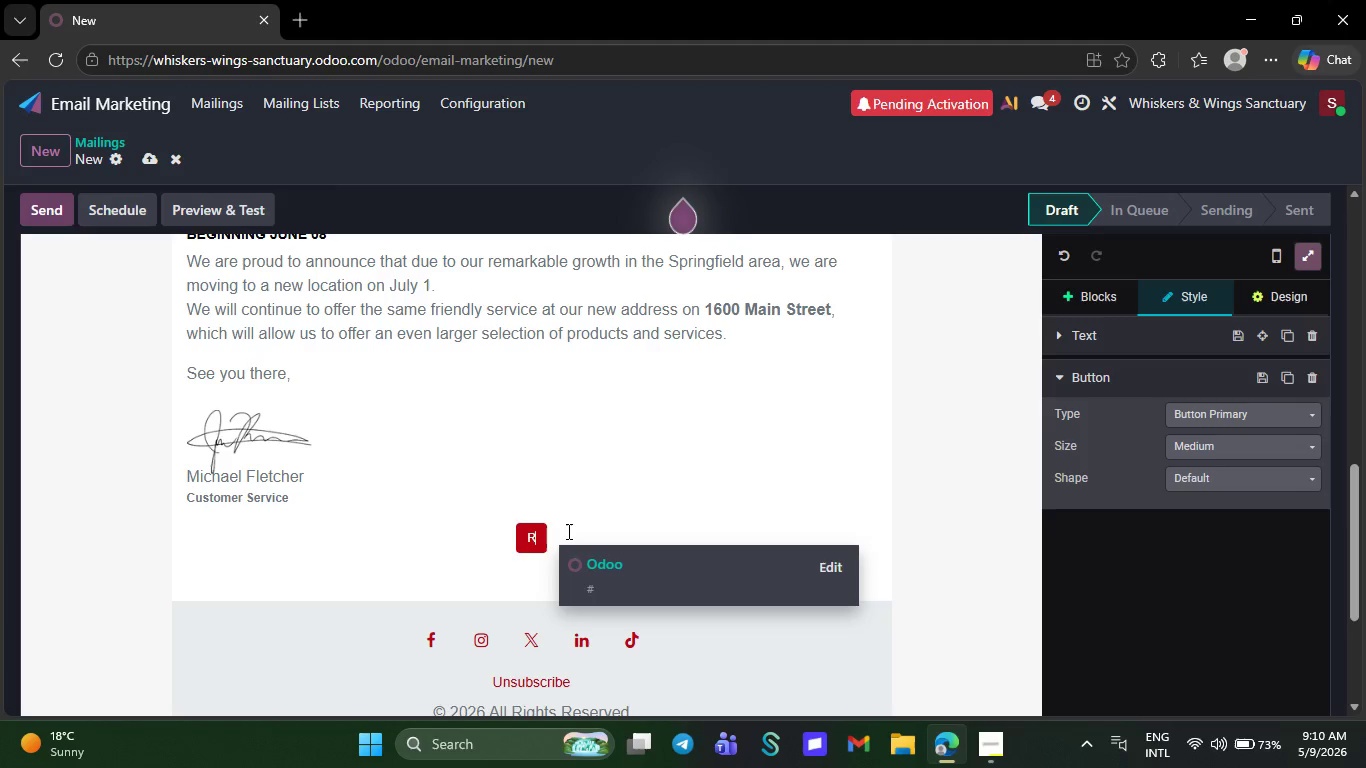 
key(Backspace)
 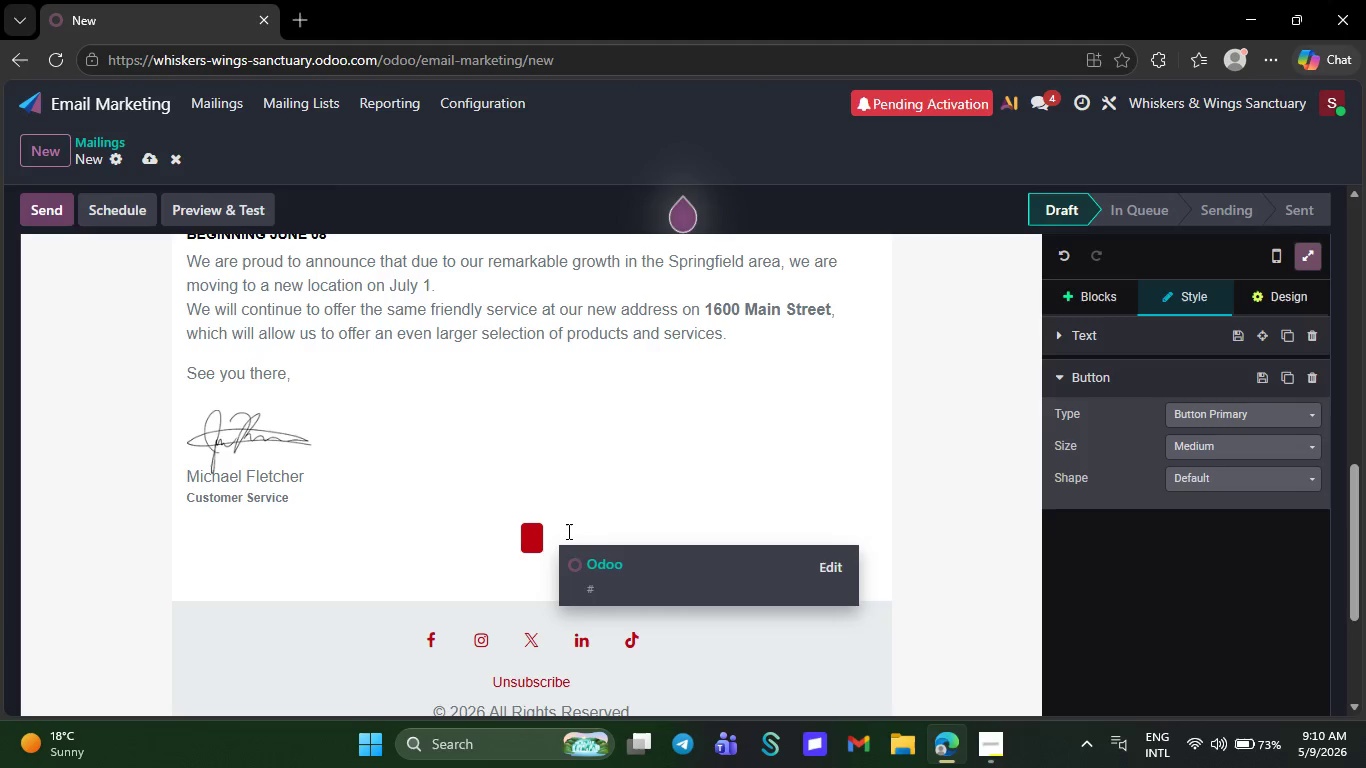 
key(Backspace)
 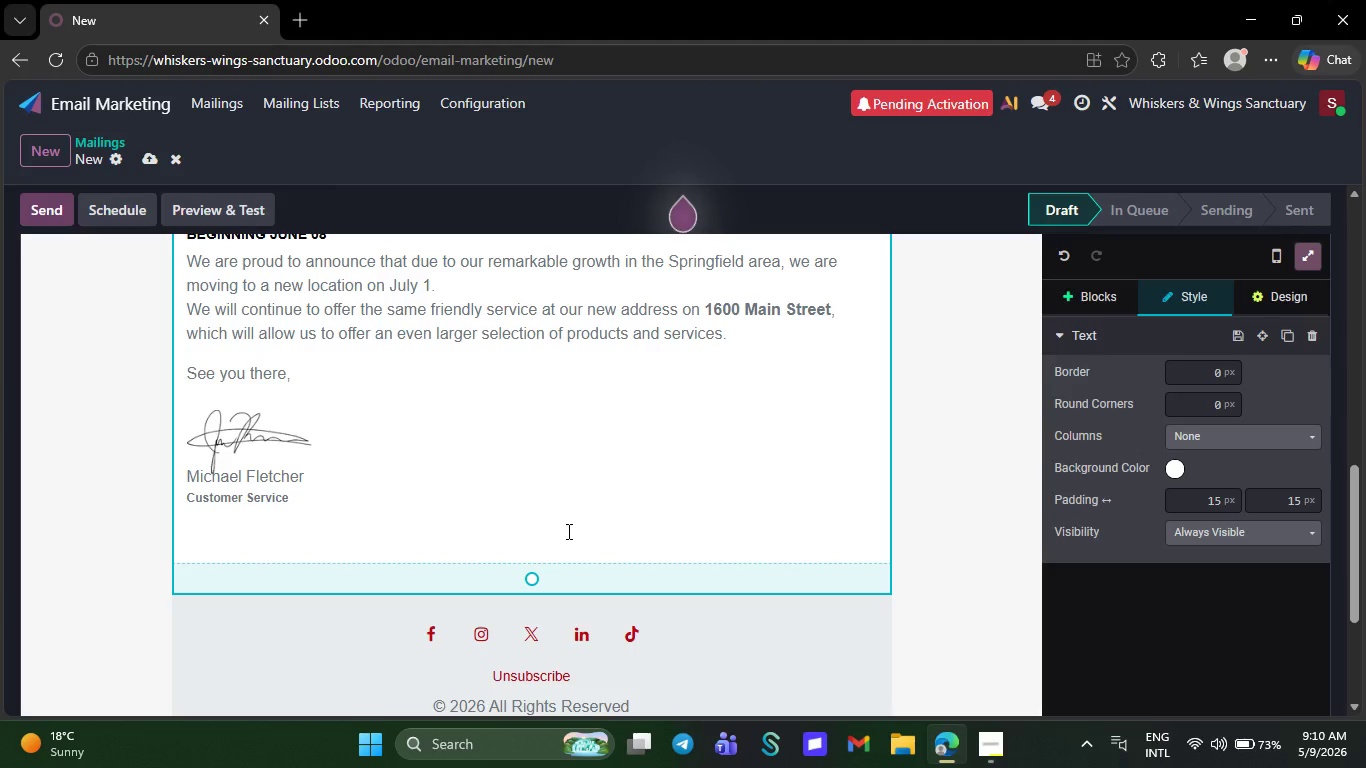 
key(Backspace)
 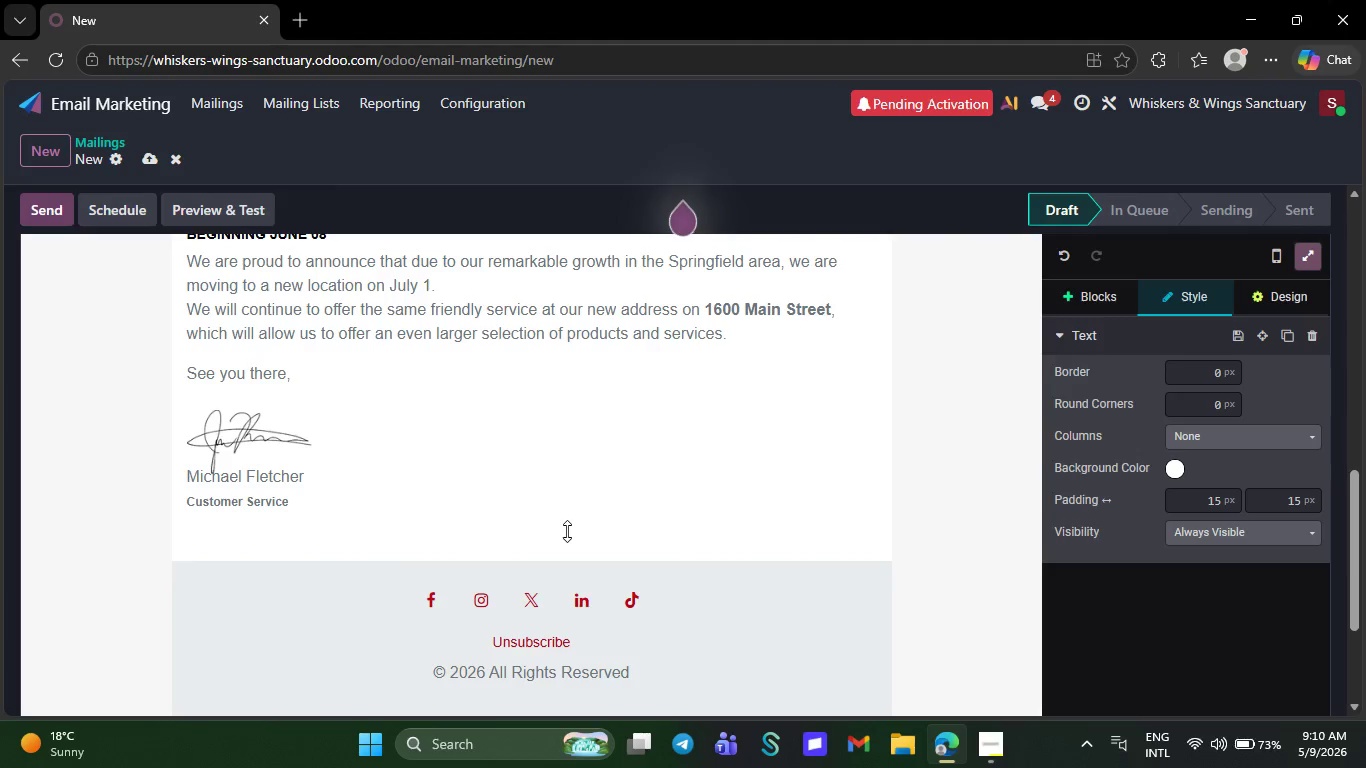 
key(Backspace)
 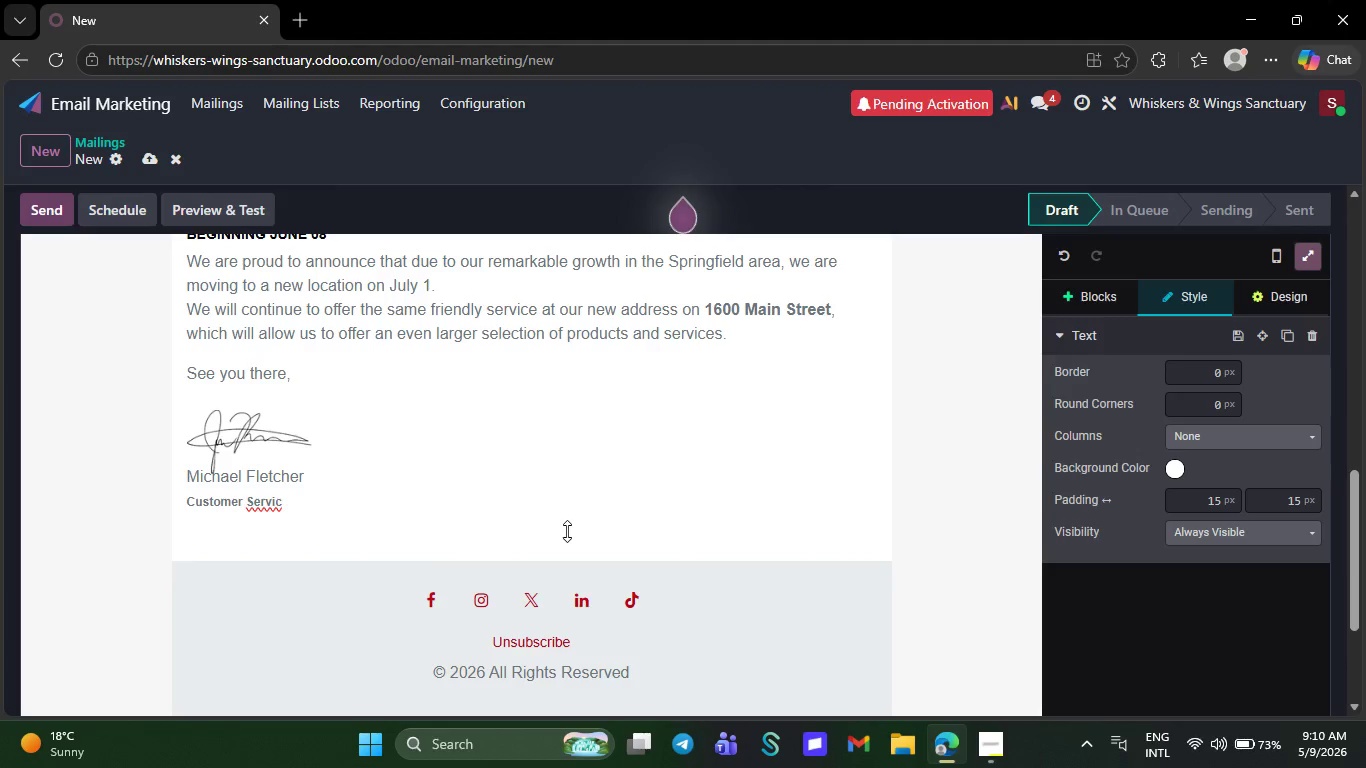 
key(Backspace)
 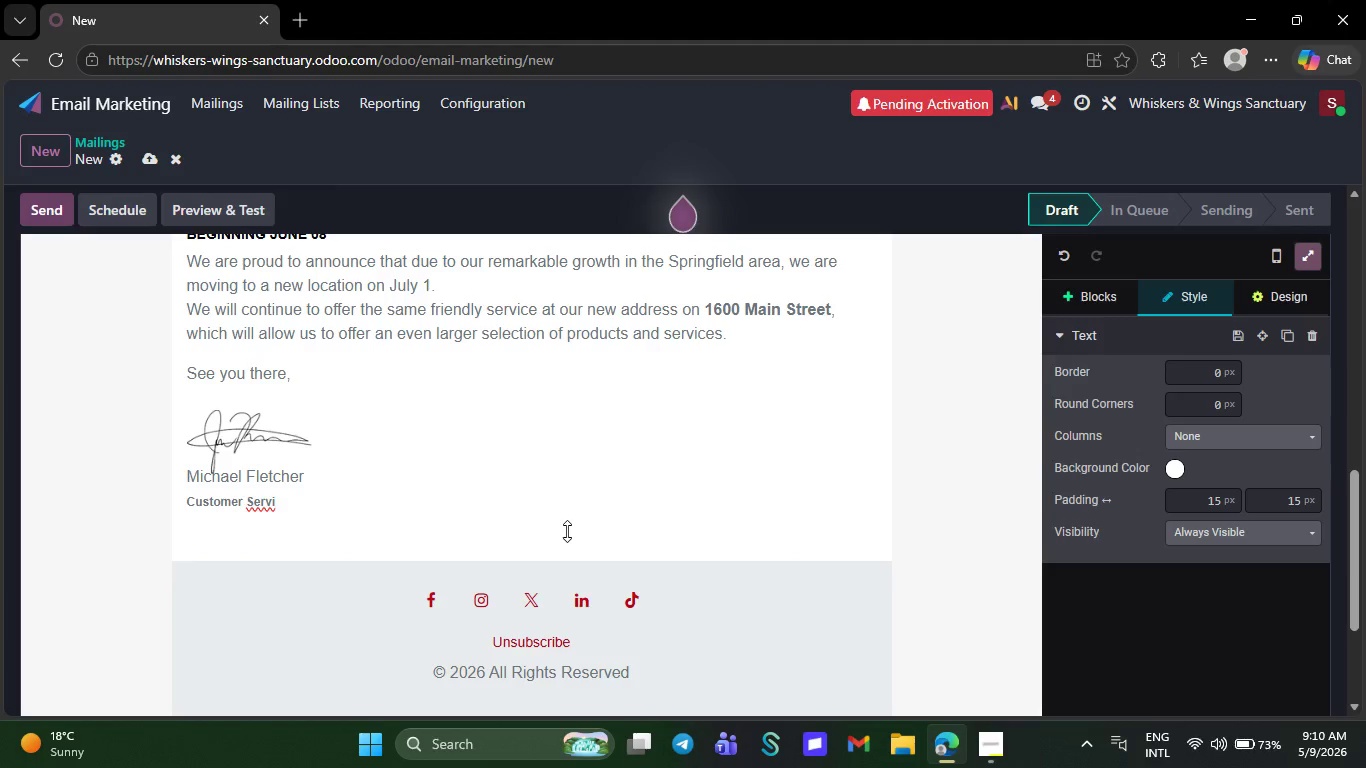 
key(Backspace)
 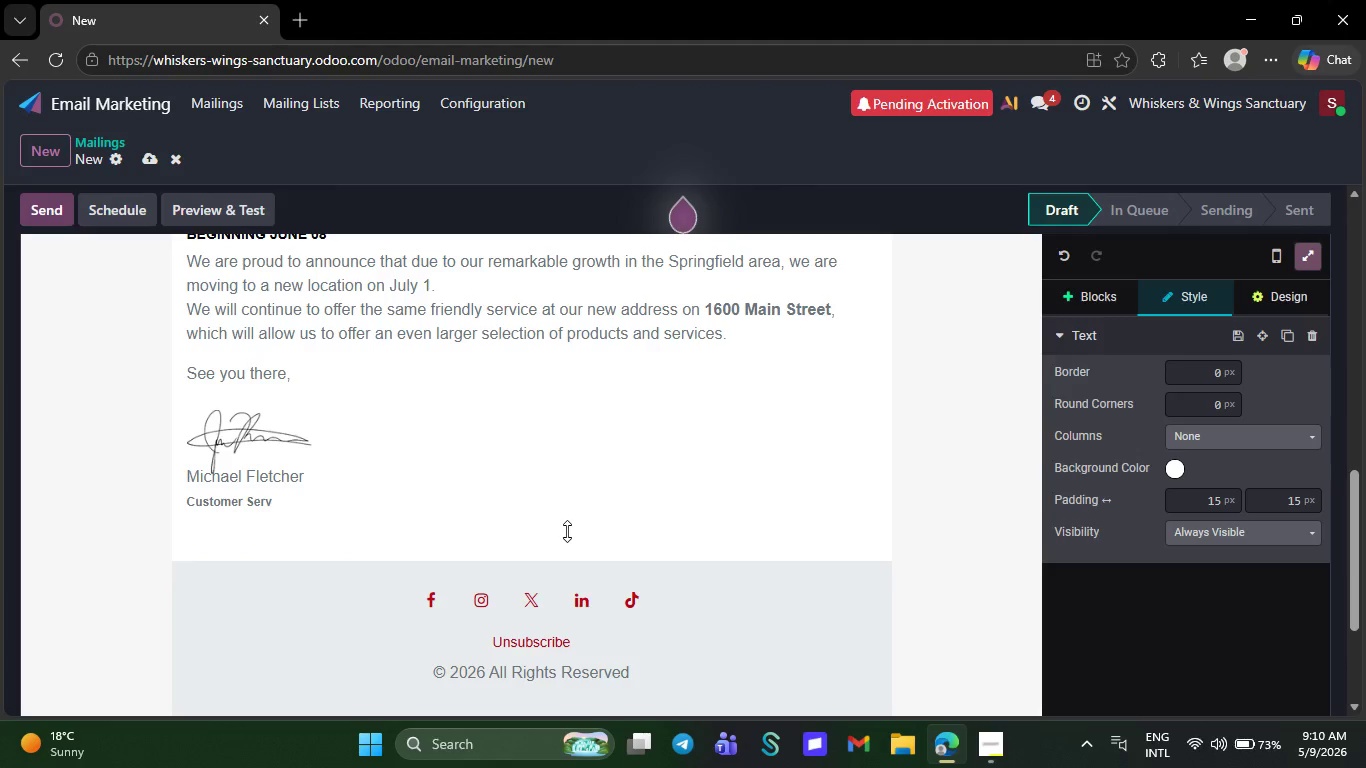 
key(Backspace)
 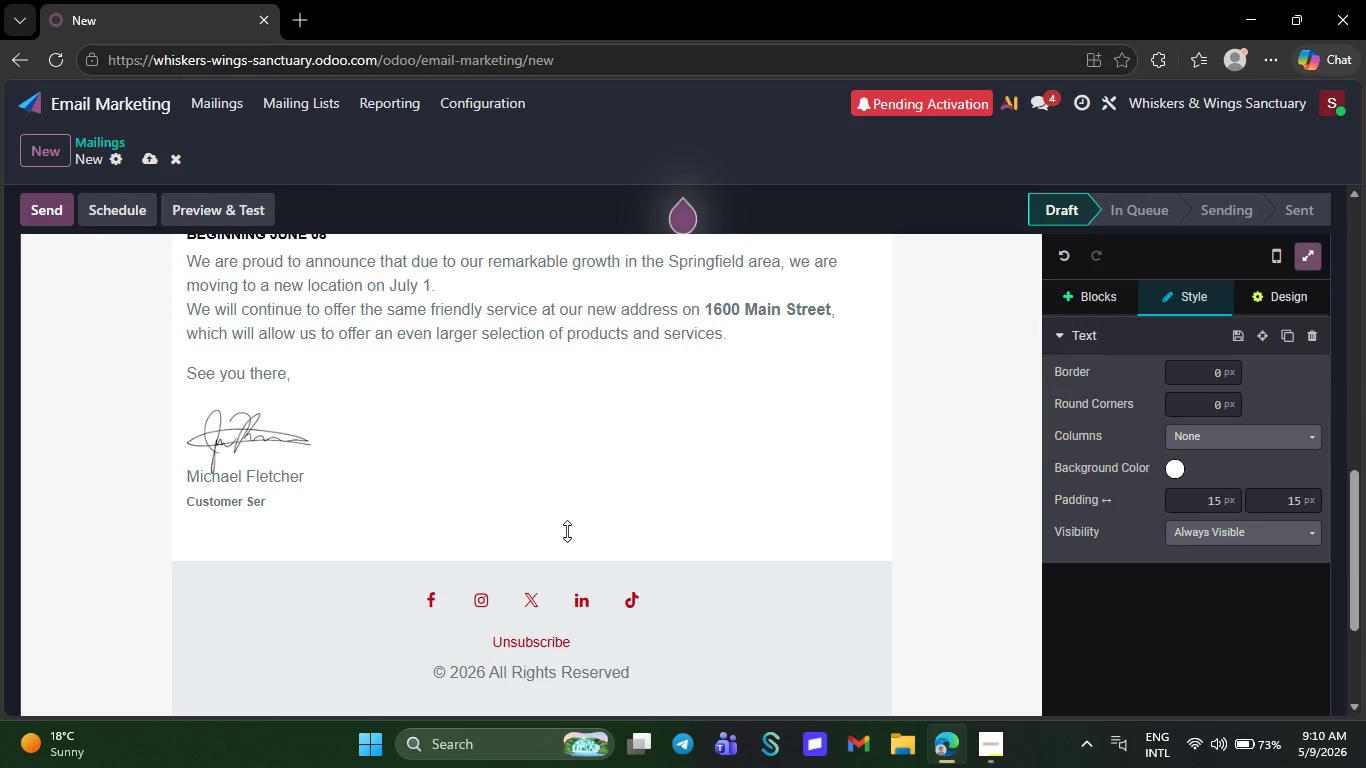 
key(Backspace)
 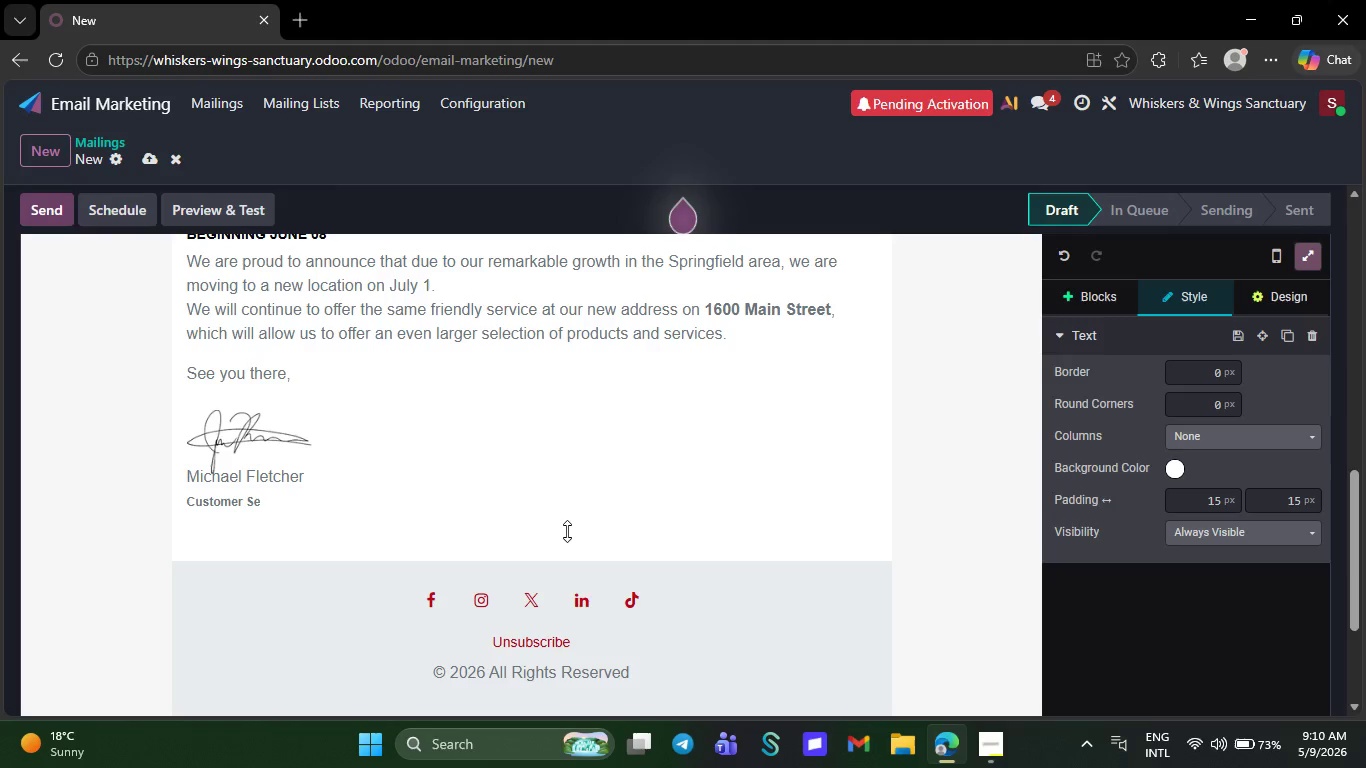 
hold_key(key=Backspace, duration=0.38)
 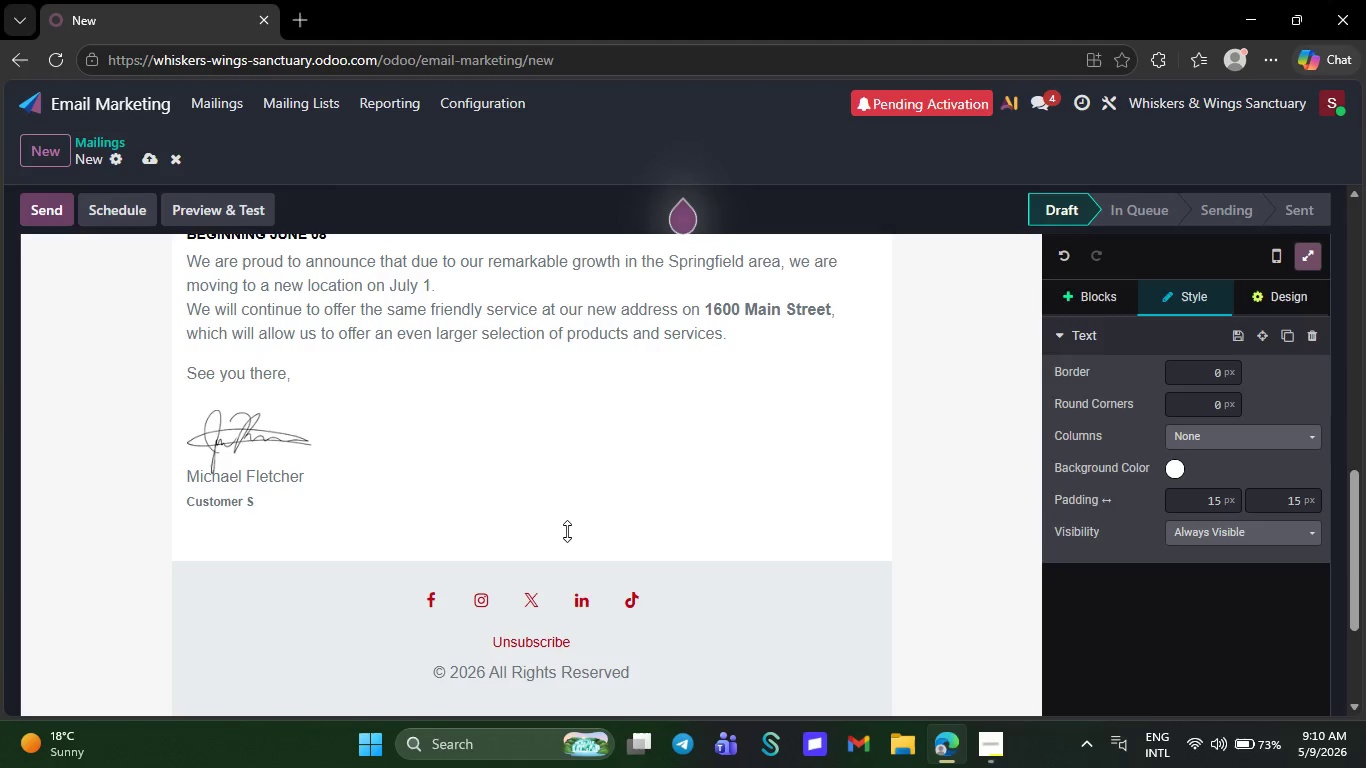 
key(Backspace)
 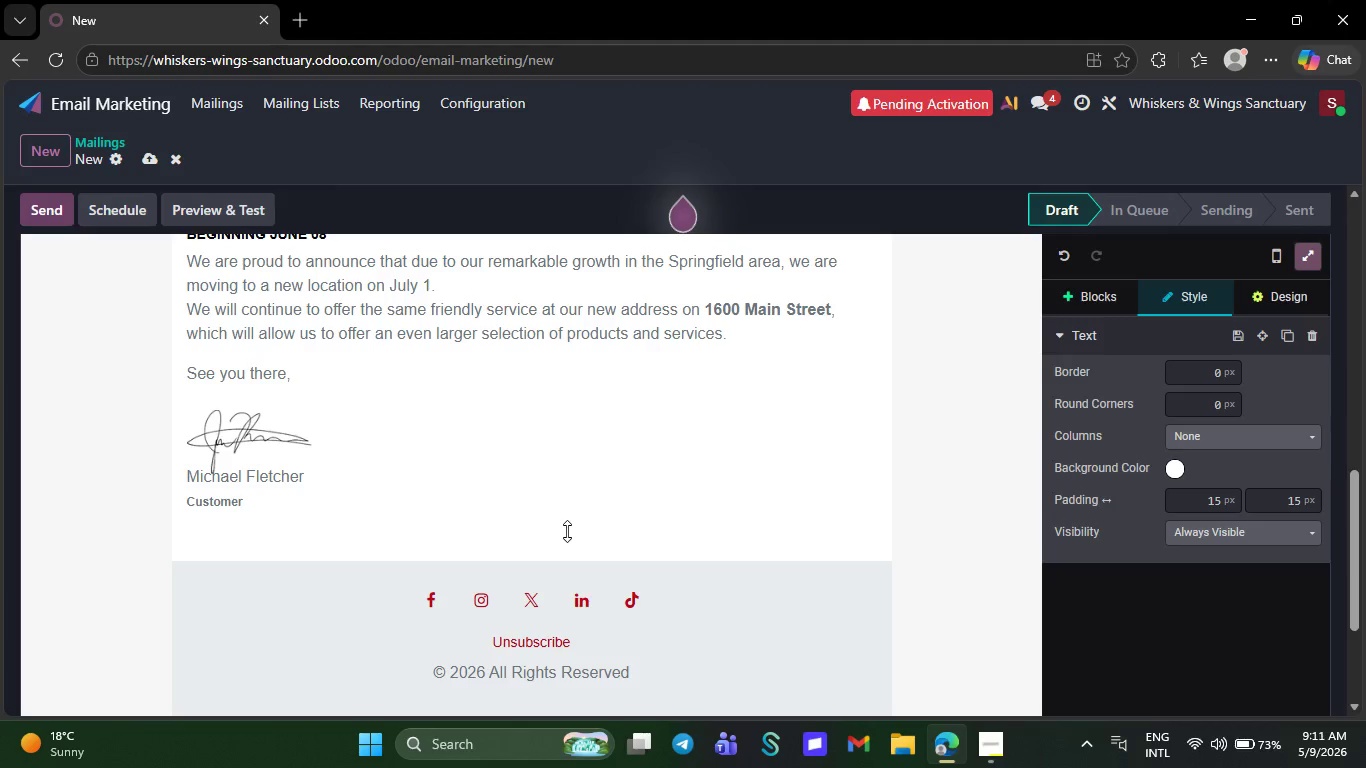 
key(Backspace)
 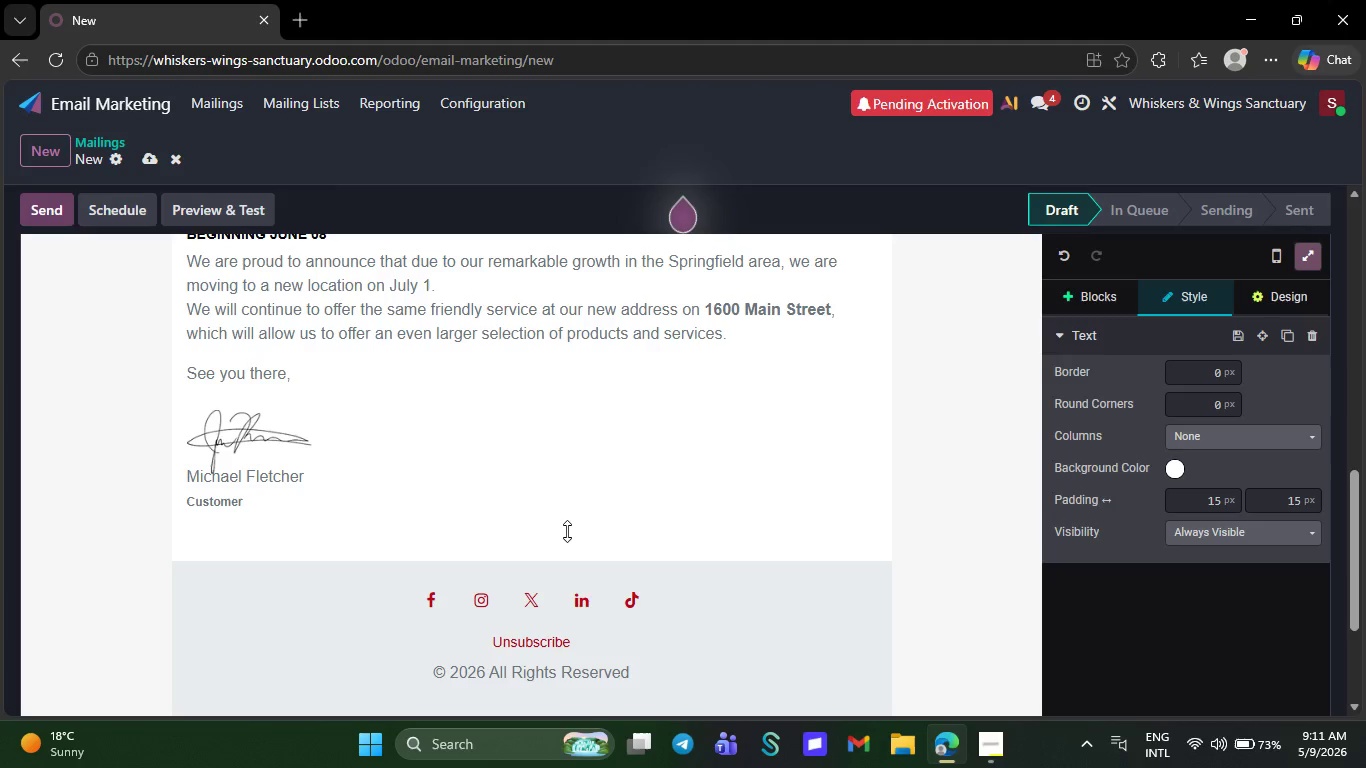 
key(Backspace)
 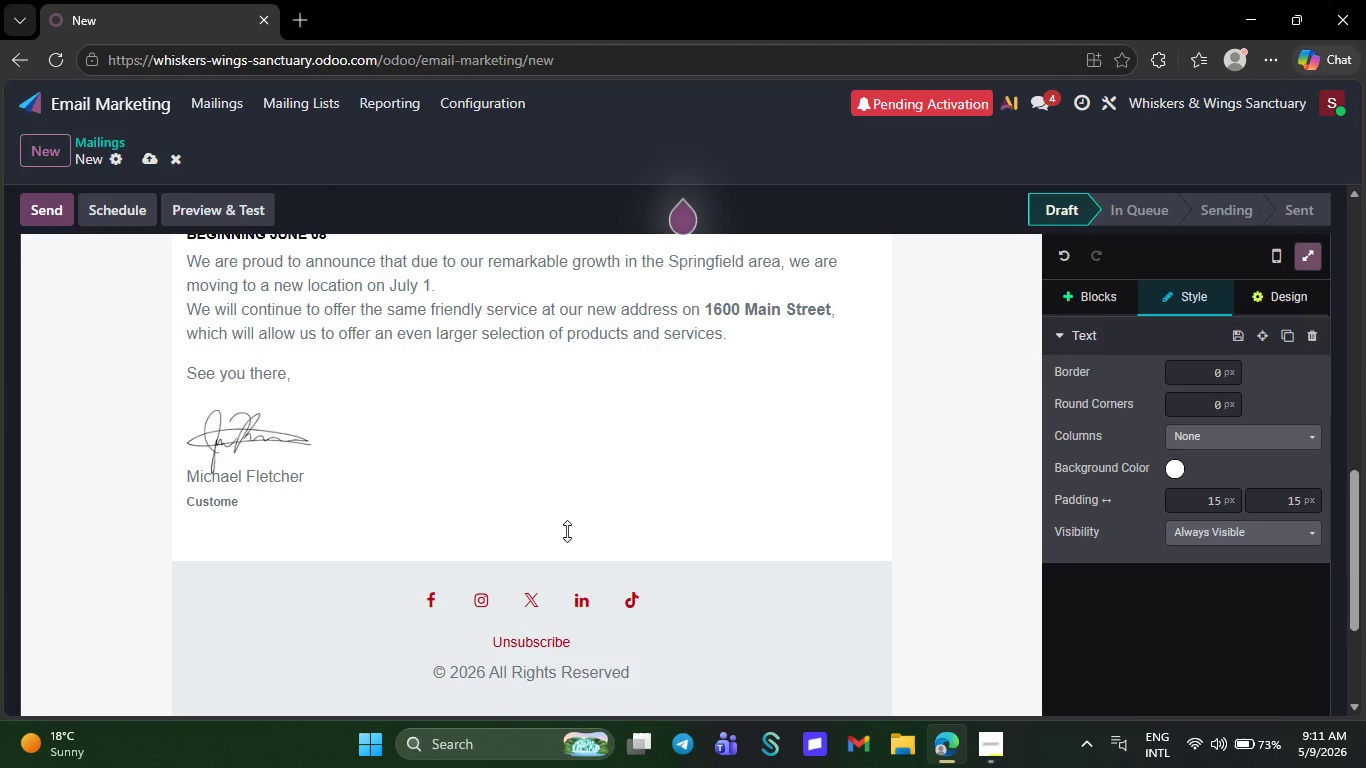 
key(Backspace)
 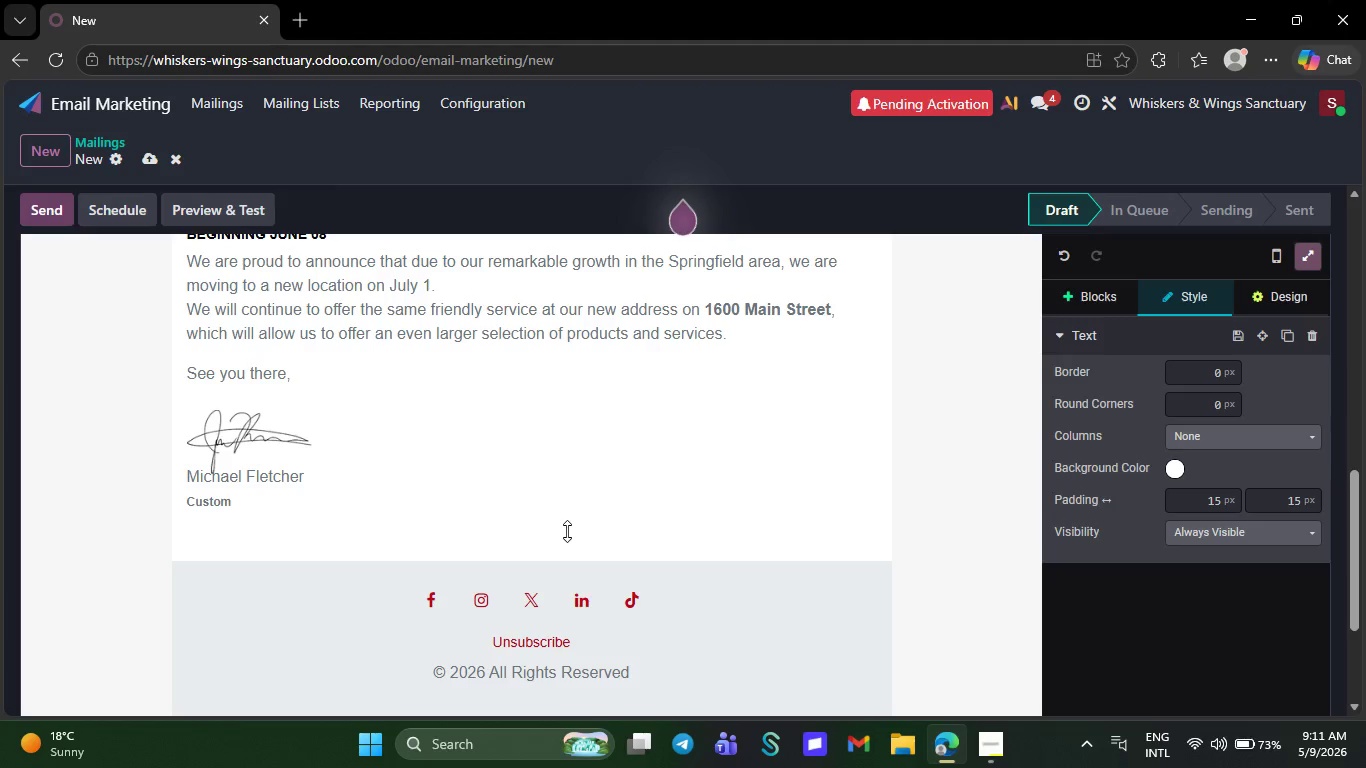 
key(Backspace)
 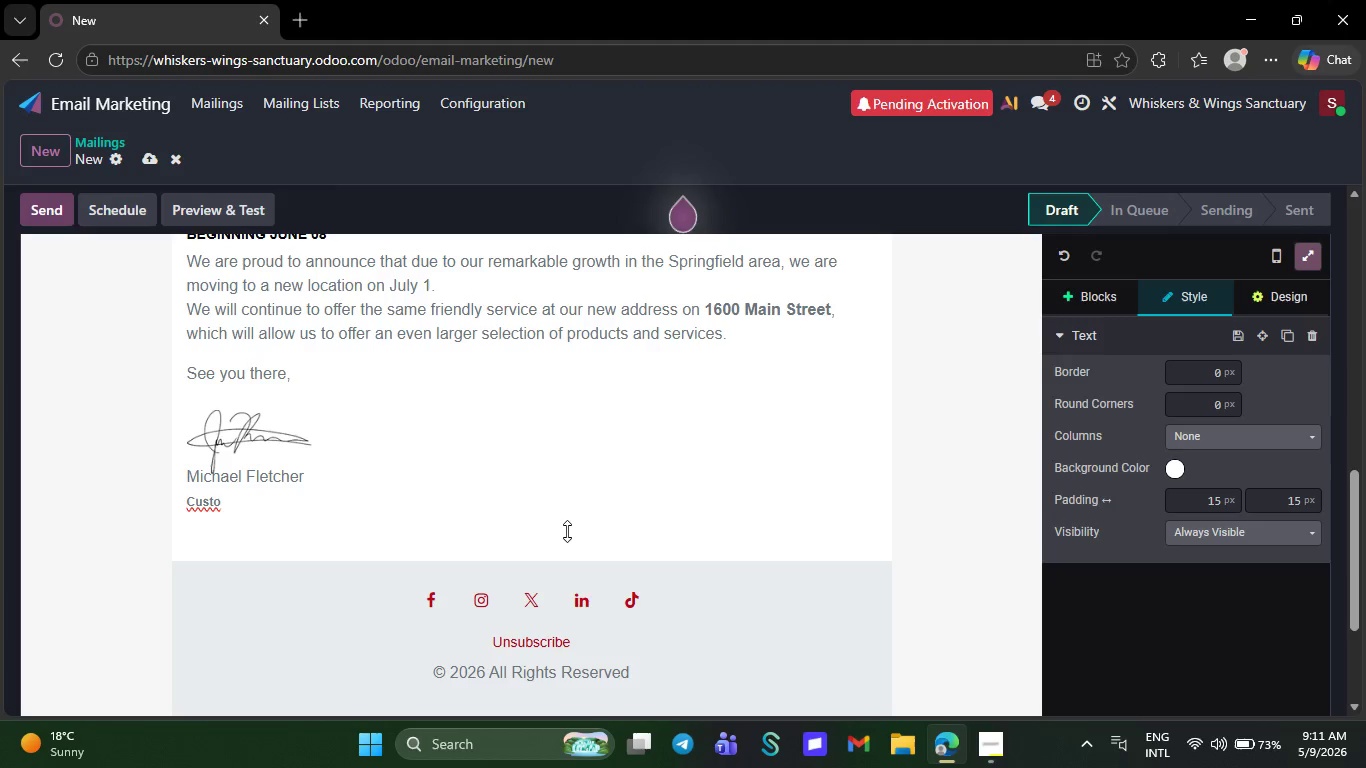 
key(Backspace)
 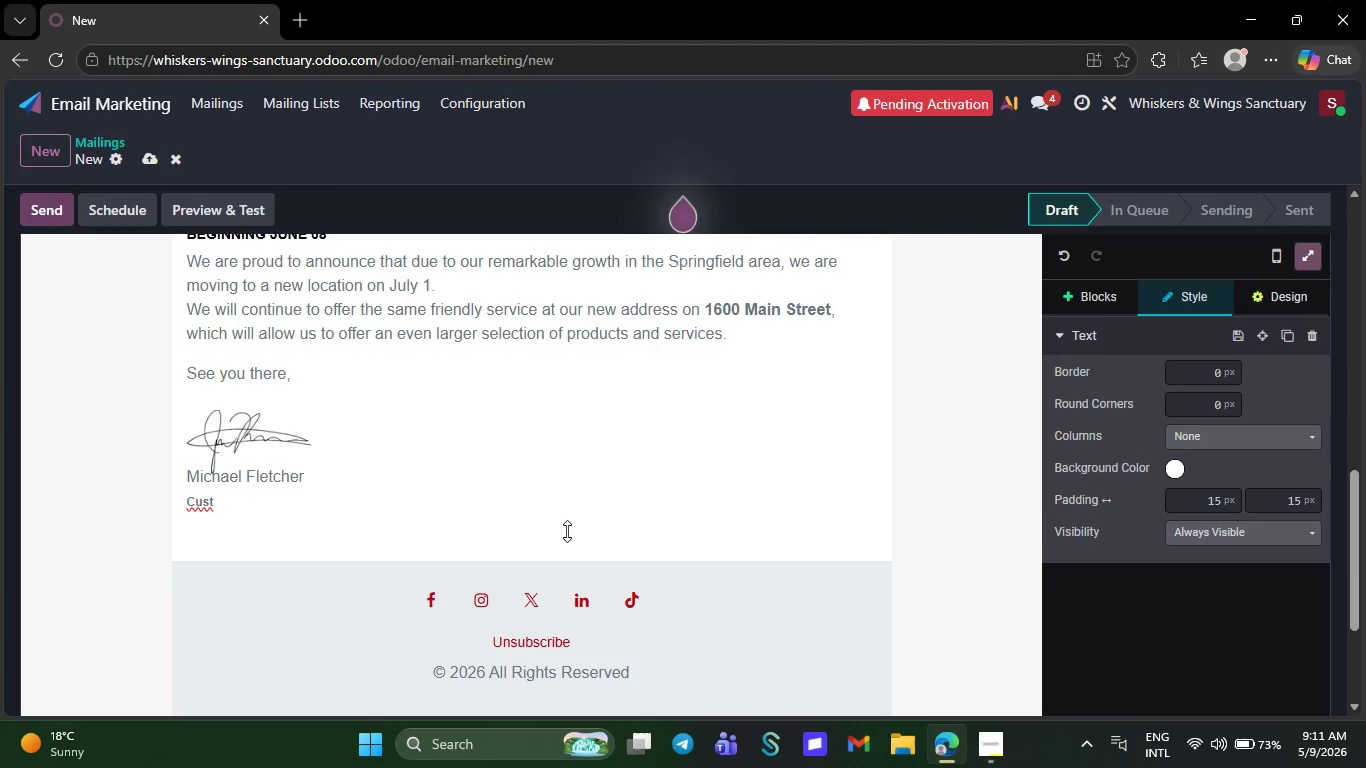 
hold_key(key=Backspace, duration=0.42)
 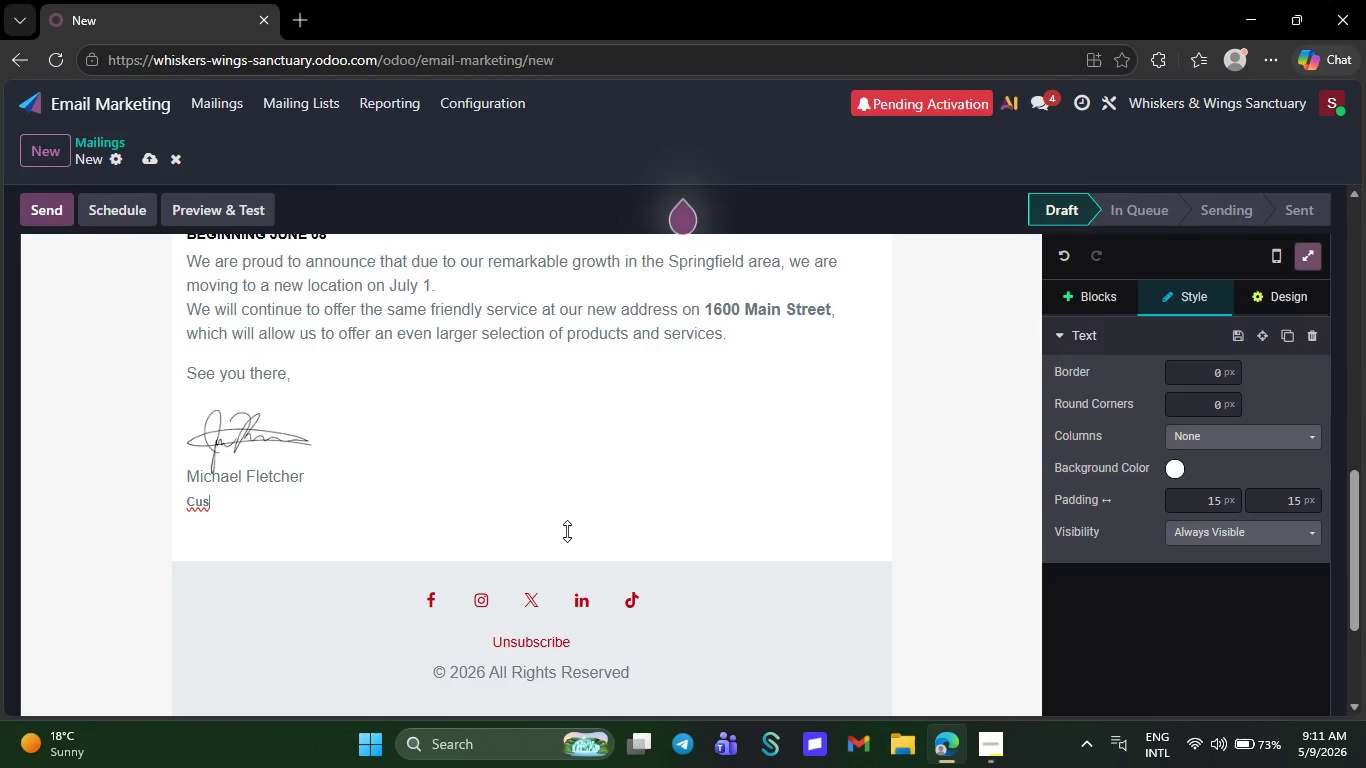 
key(Backspace)
 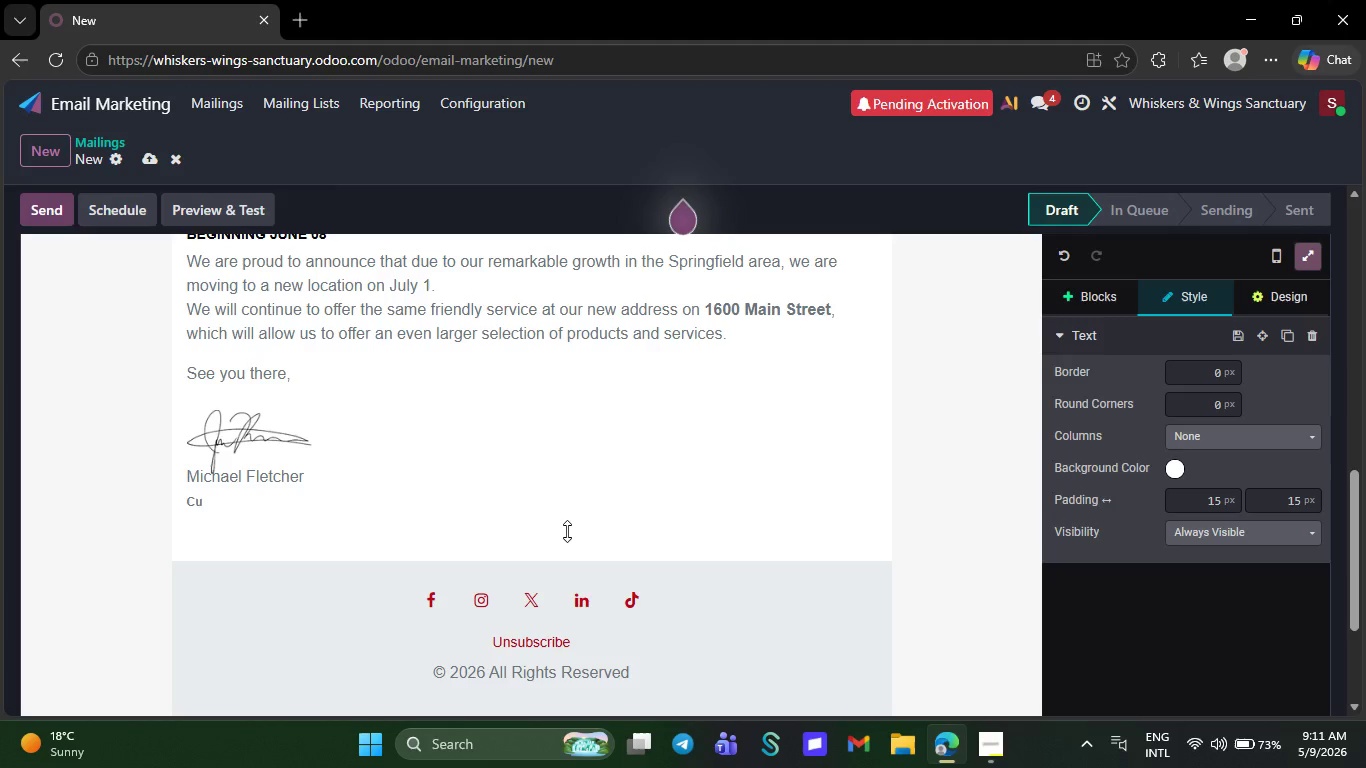 
key(Backspace)
 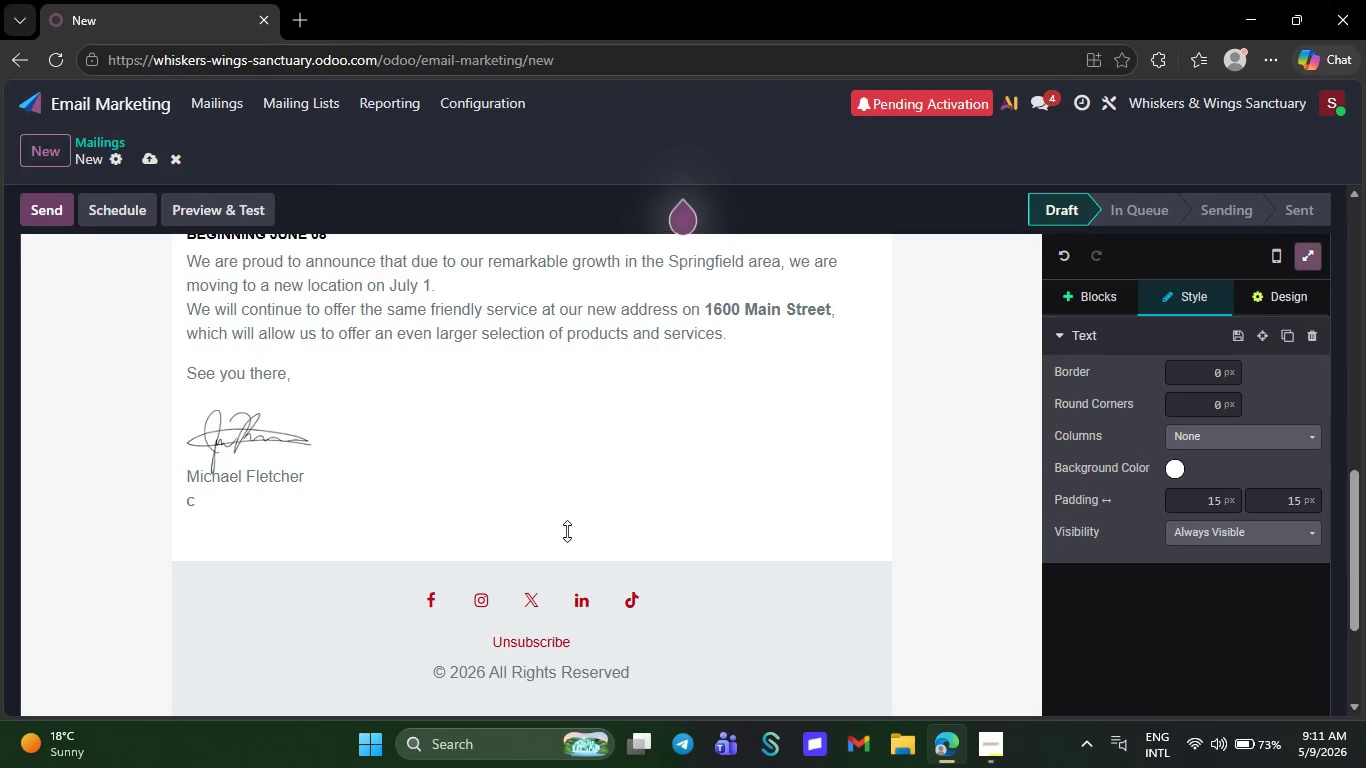 
hold_key(key=Backspace, duration=0.31)
 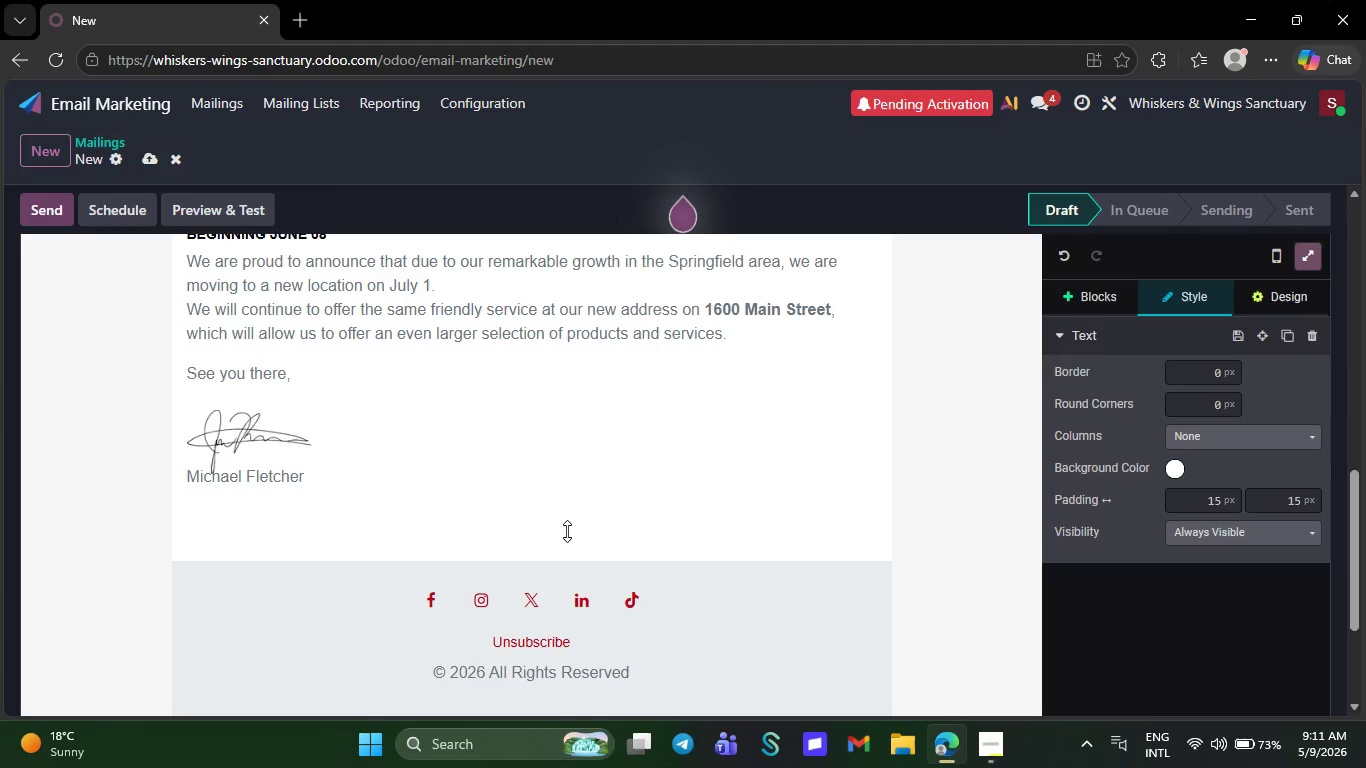 
key(Backspace)
 